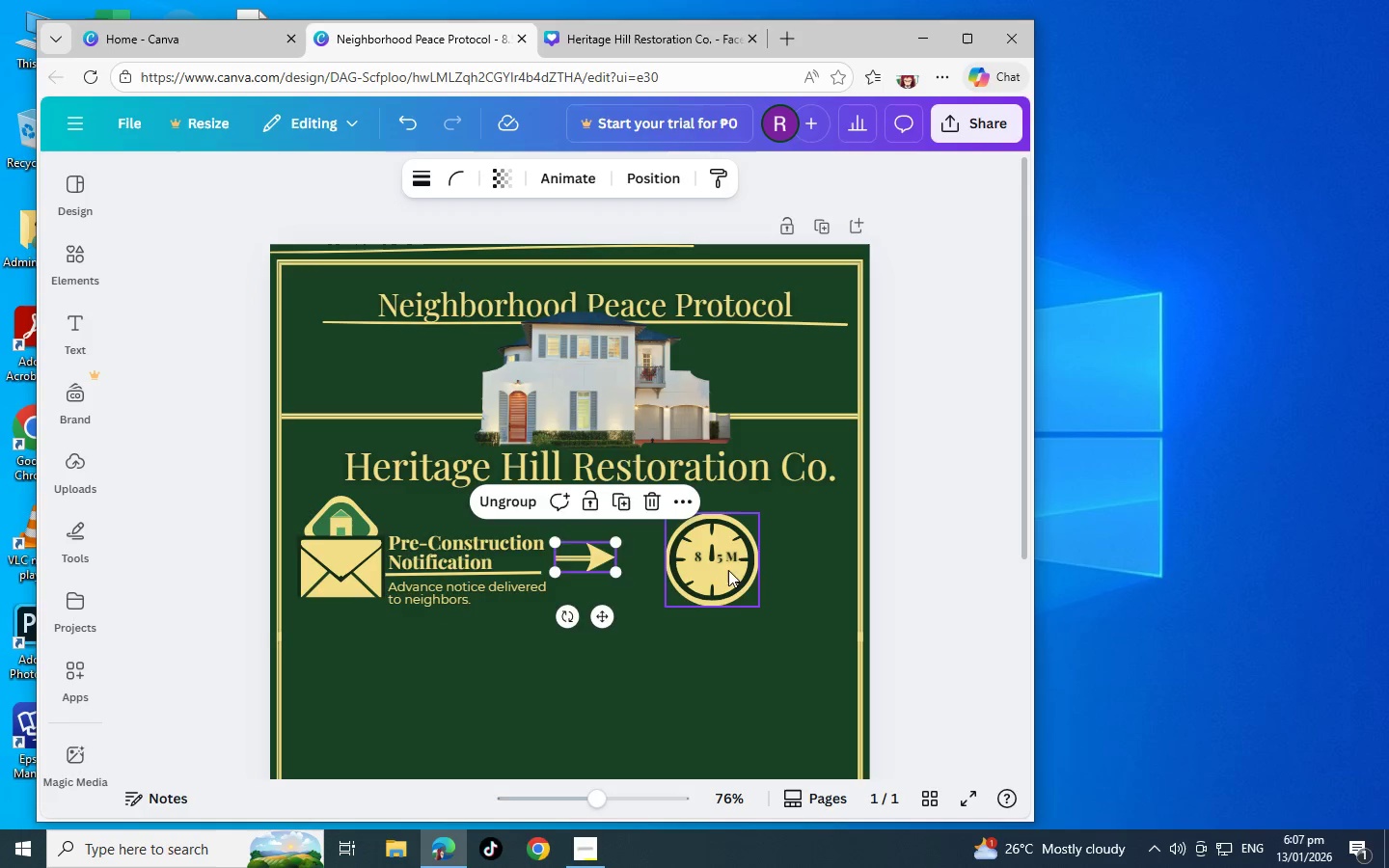 
left_click_drag(start_coordinate=[725, 569], to_coordinate=[683, 557])
 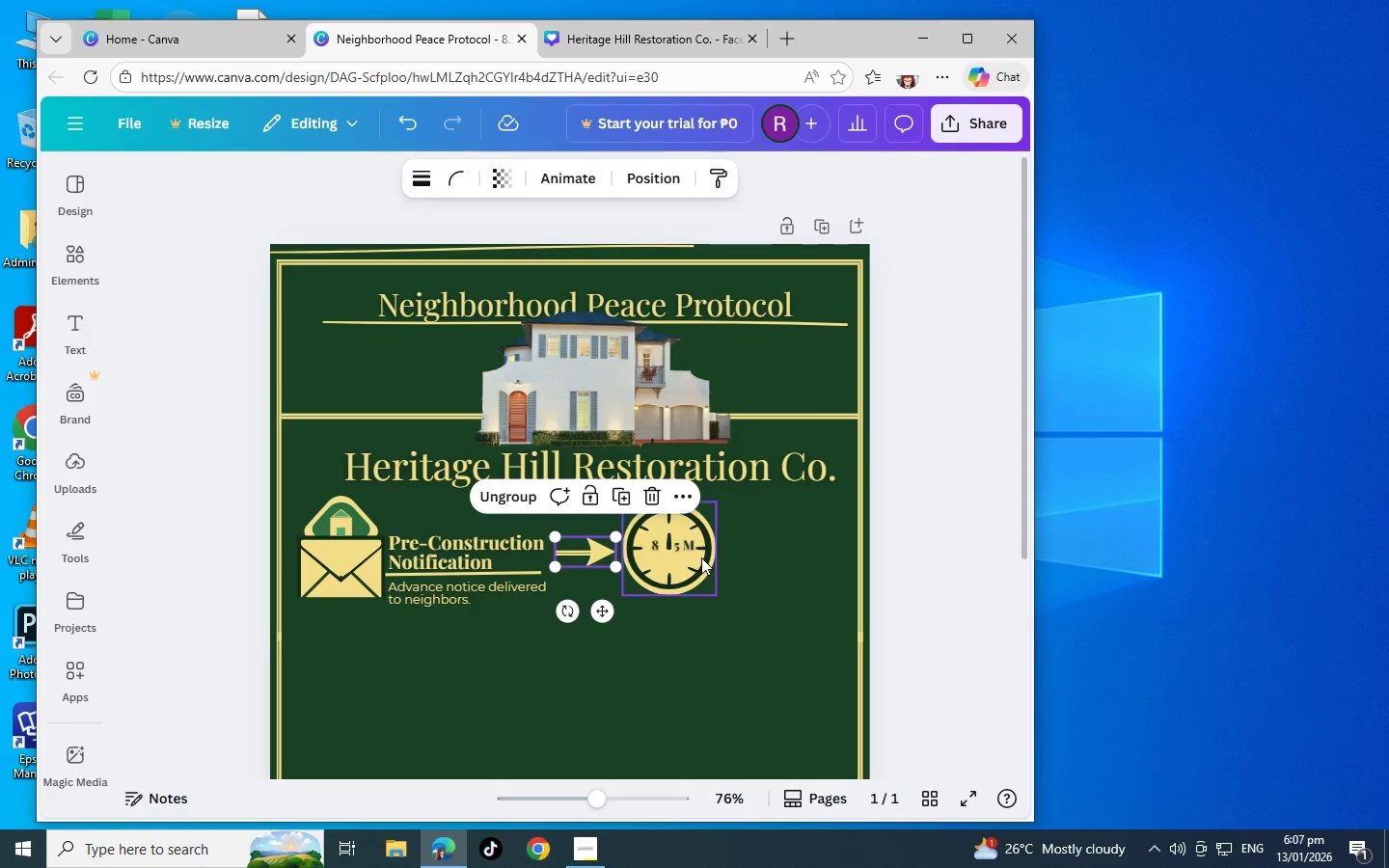 
left_click([634, 40])
 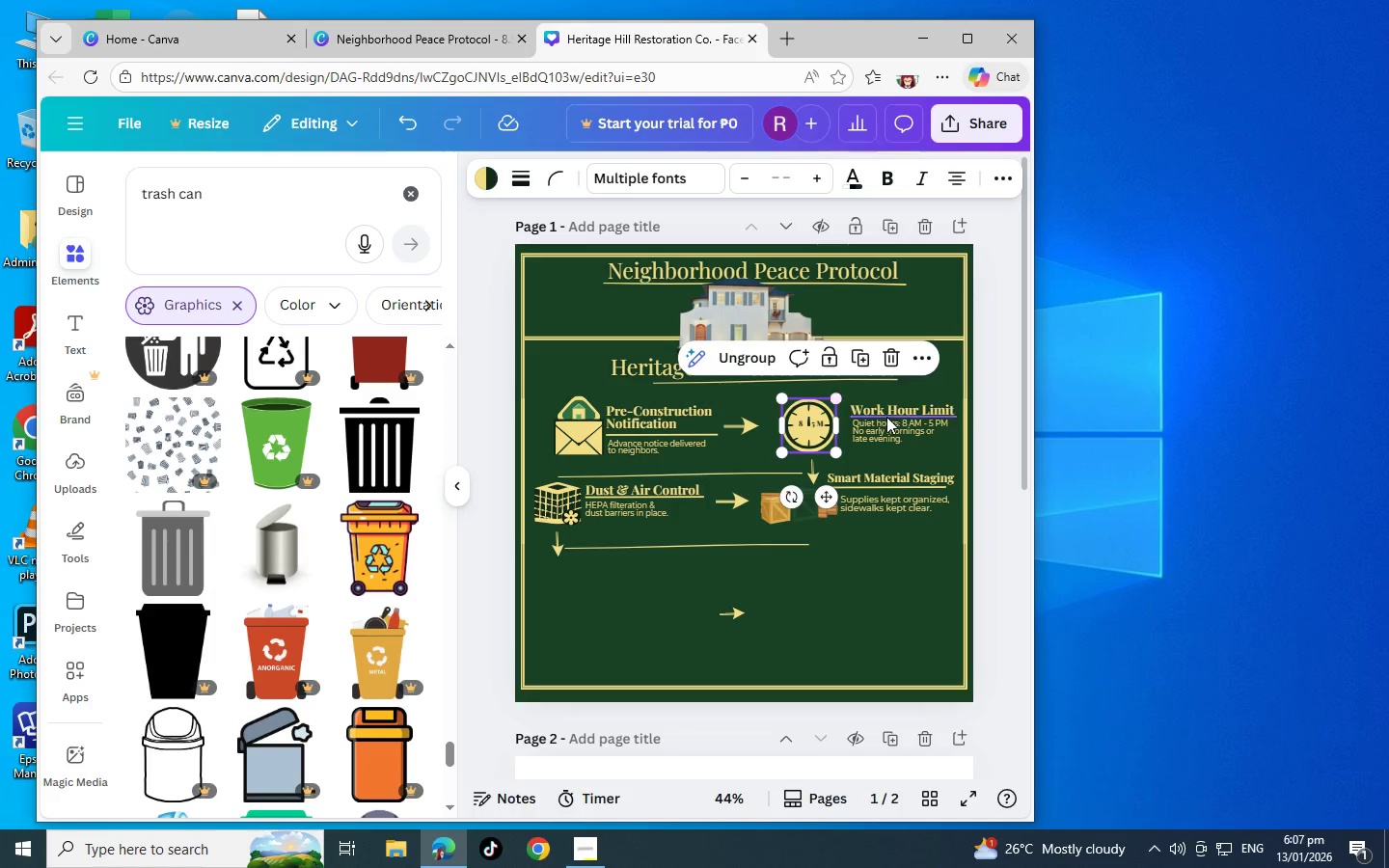 
left_click([886, 417])
 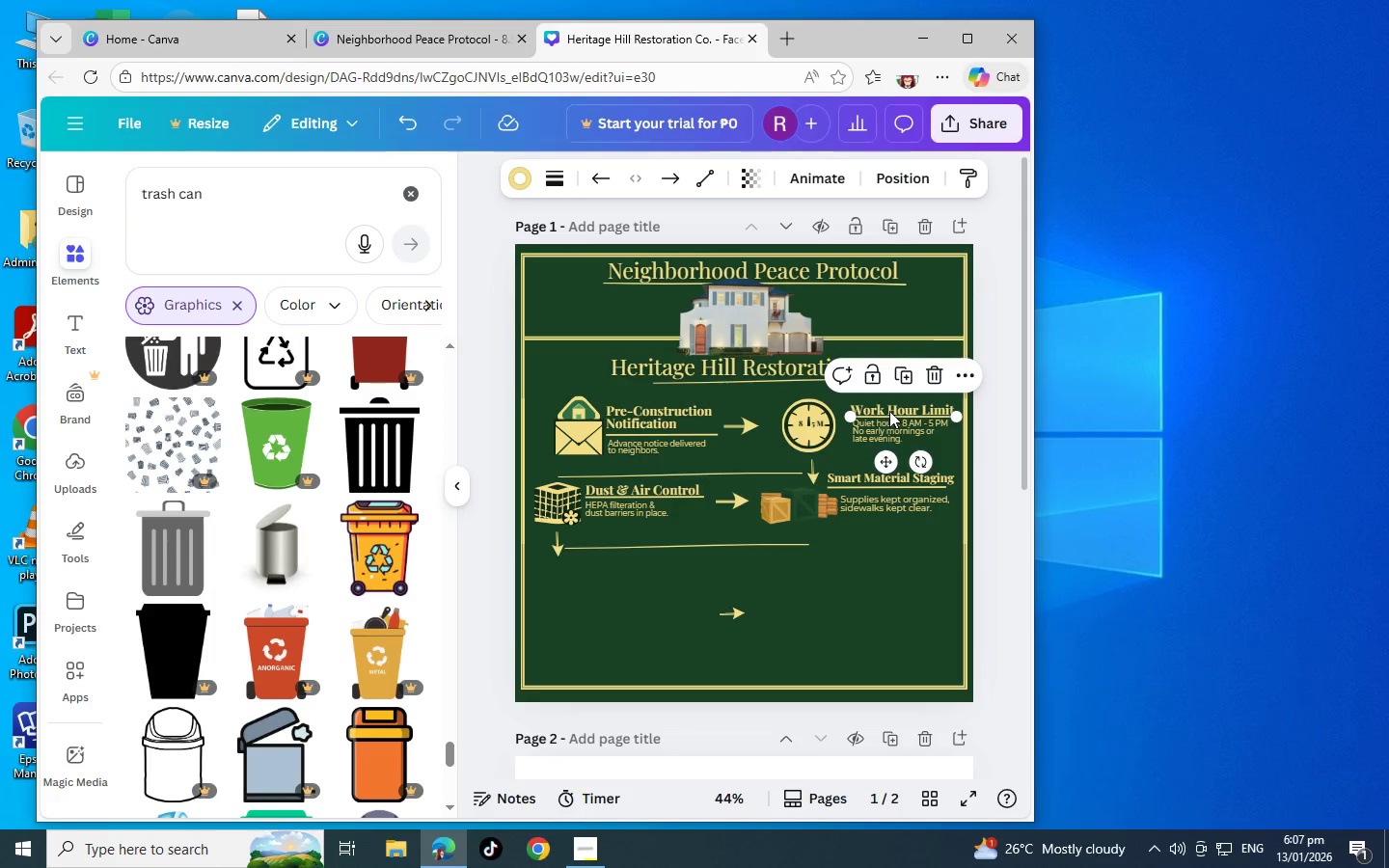 
left_click([889, 411])
 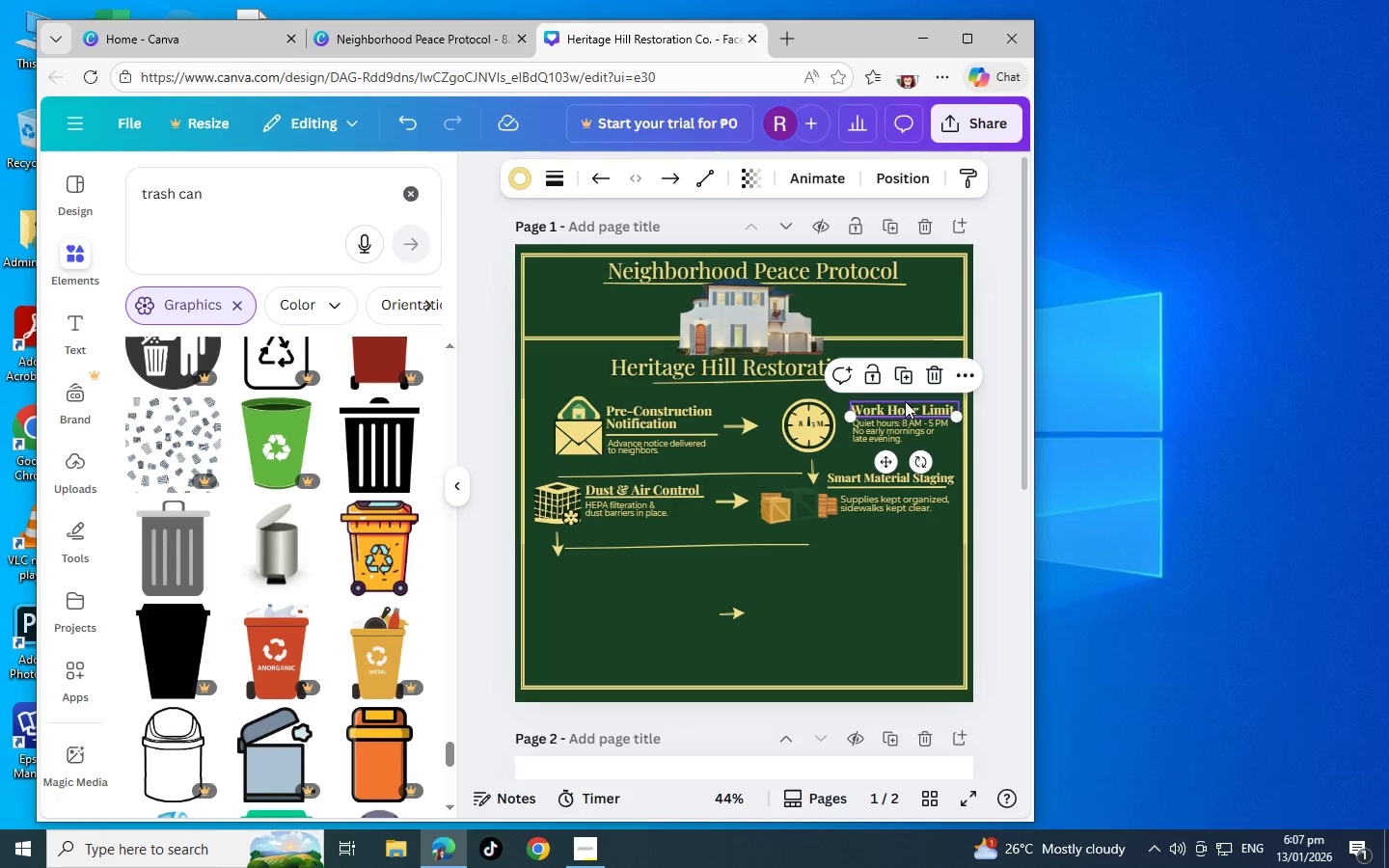 
left_click([906, 401])
 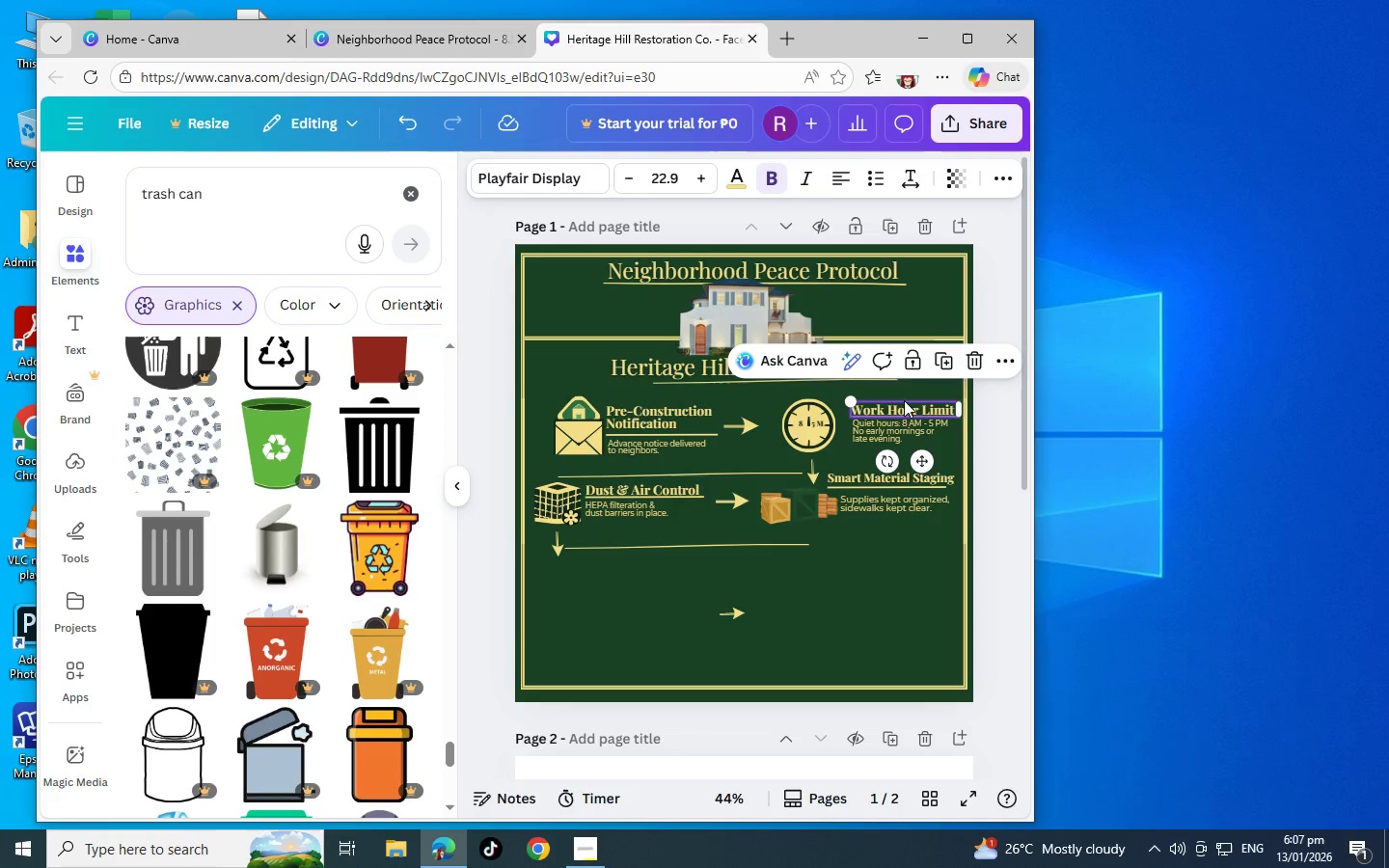 
key(Control+C)
 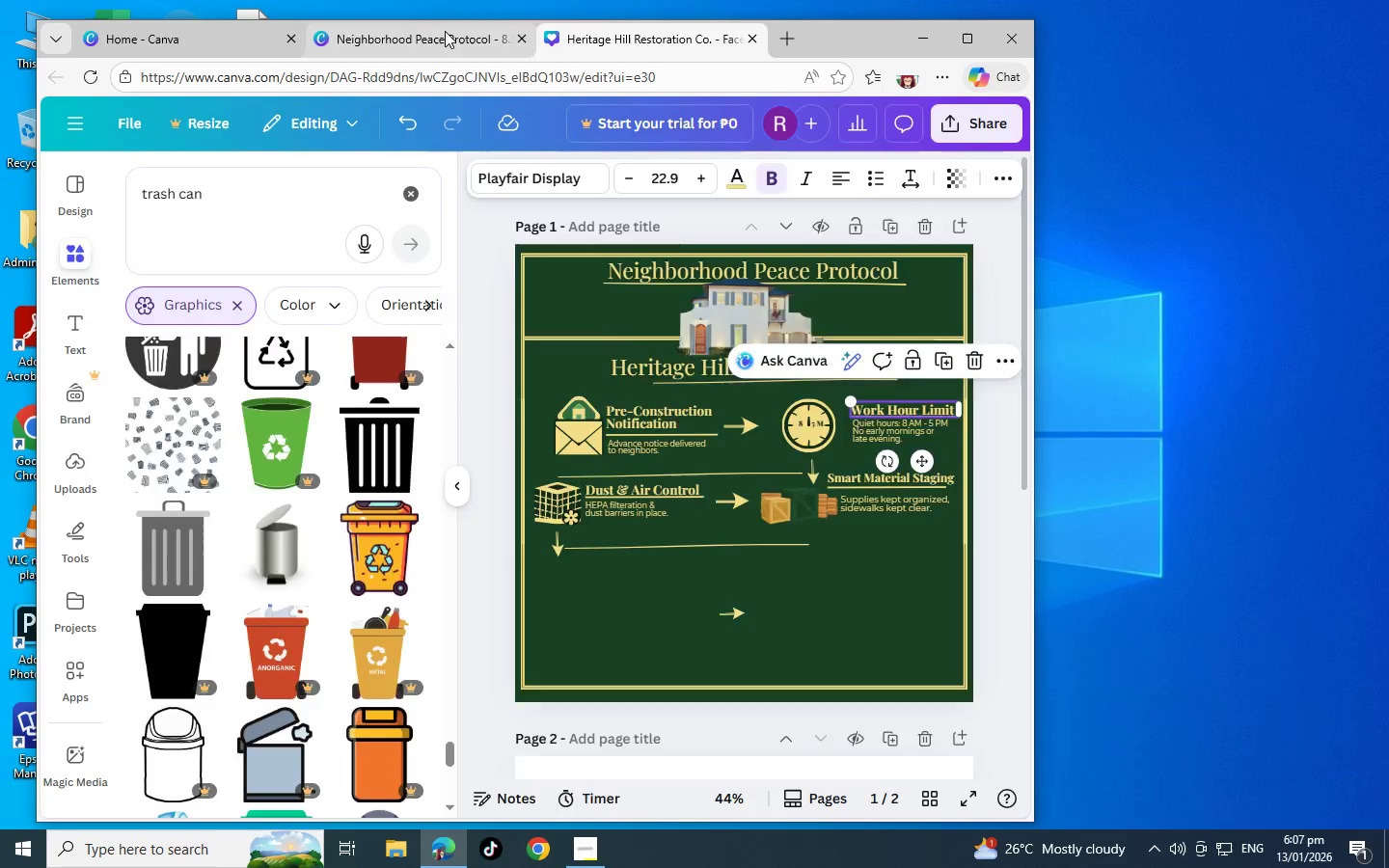 
left_click([445, 31])
 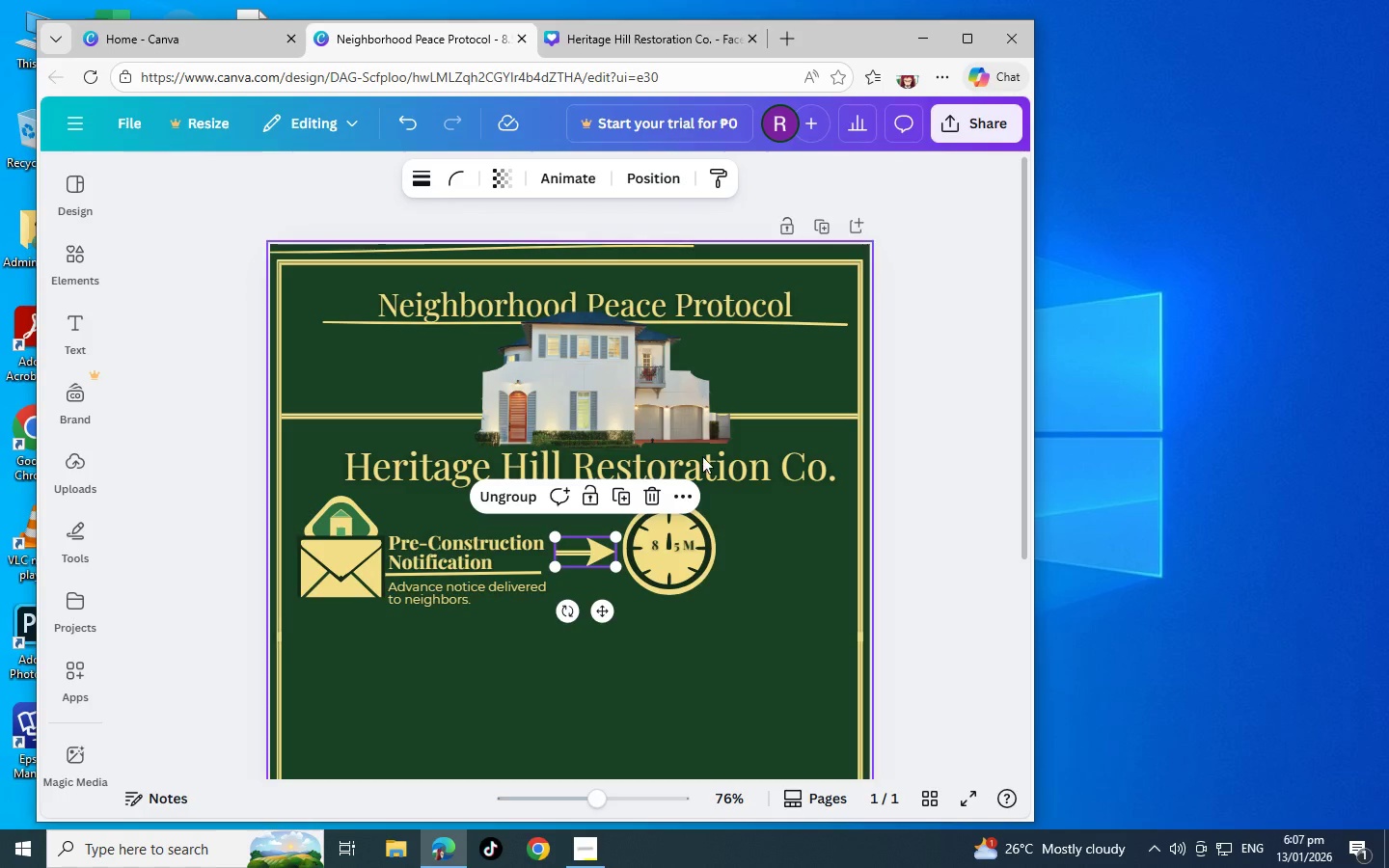 
key(Control+V)
 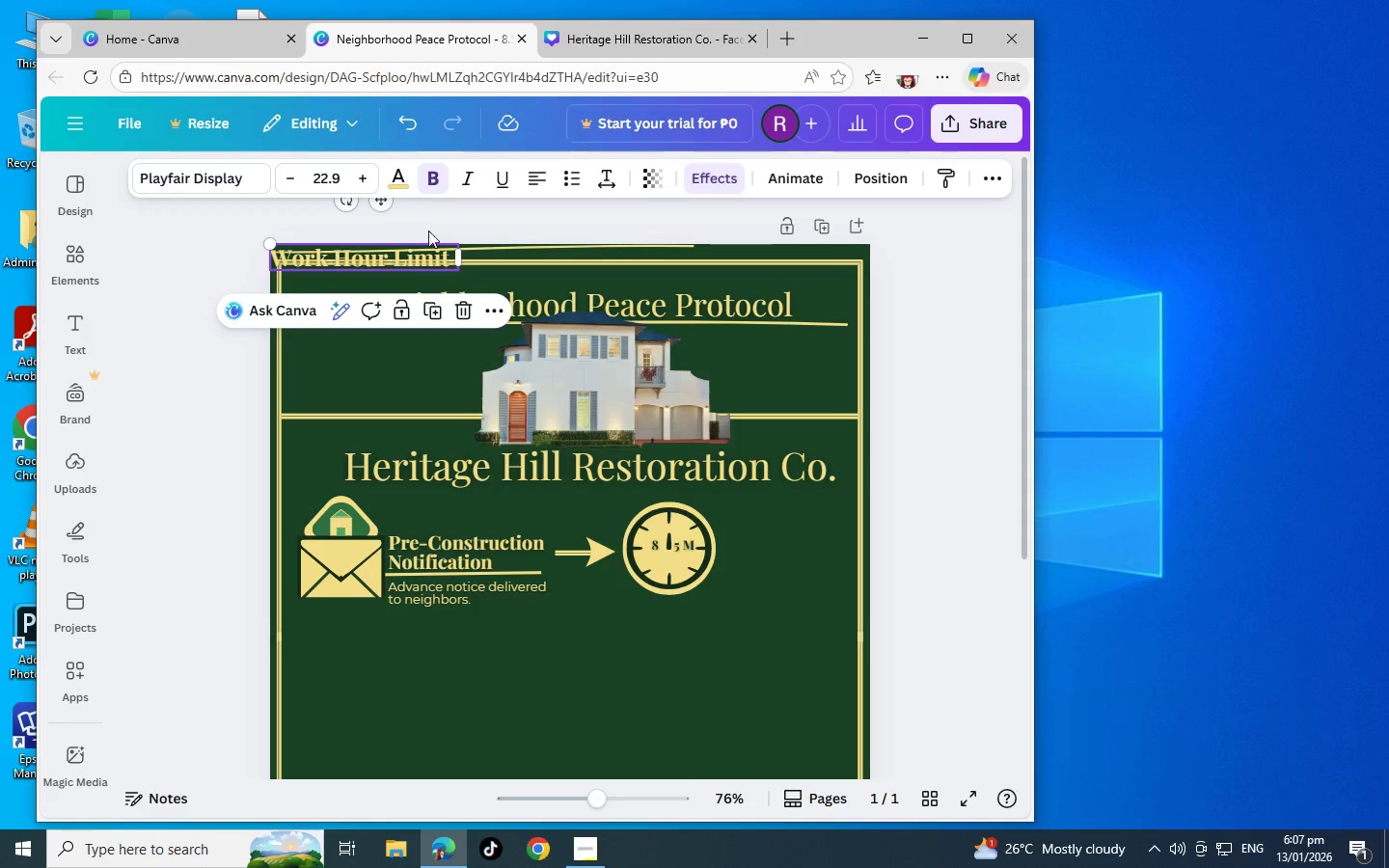 
left_click_drag(start_coordinate=[401, 253], to_coordinate=[832, 513])
 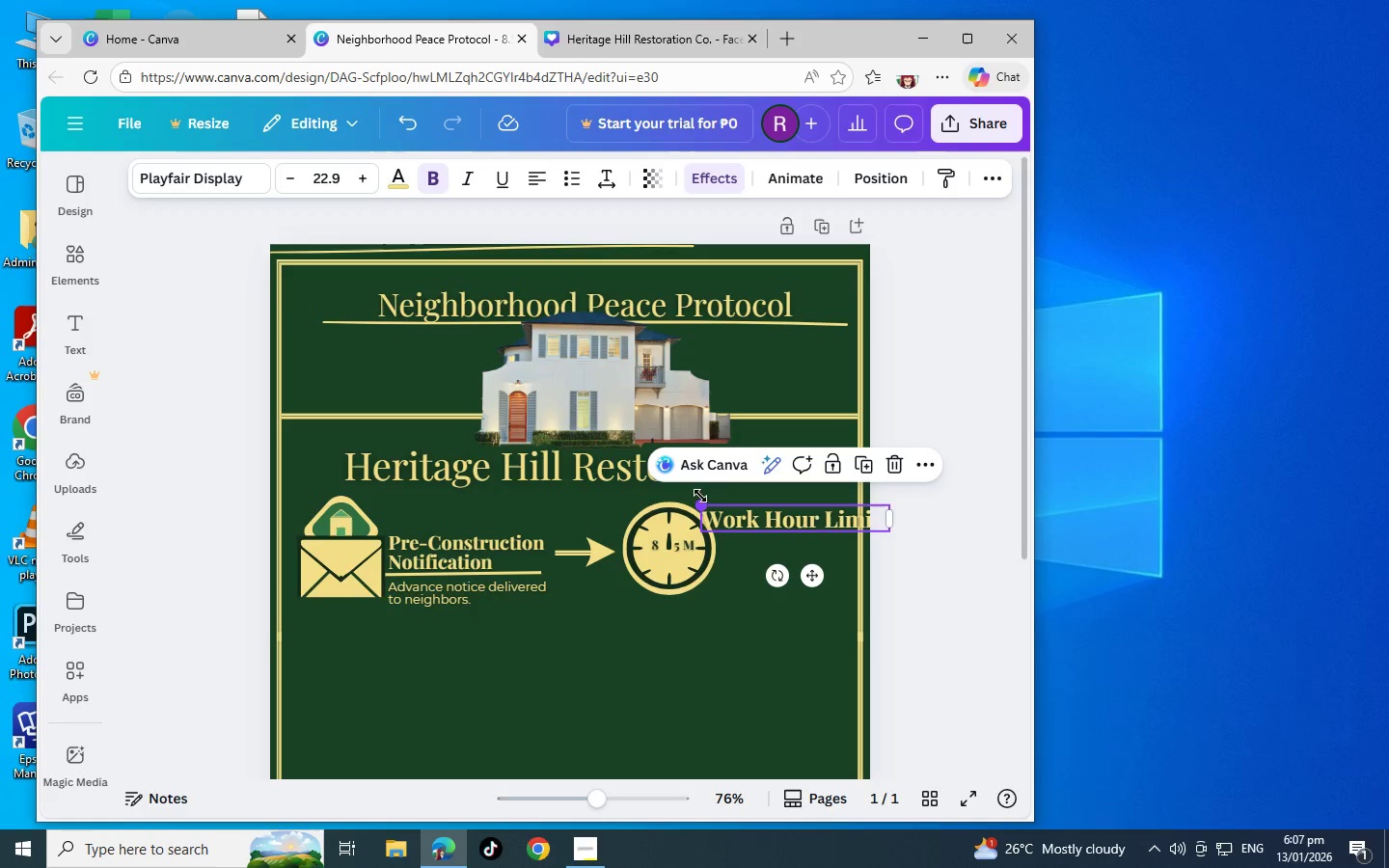 
left_click_drag(start_coordinate=[706, 503], to_coordinate=[730, 509])
 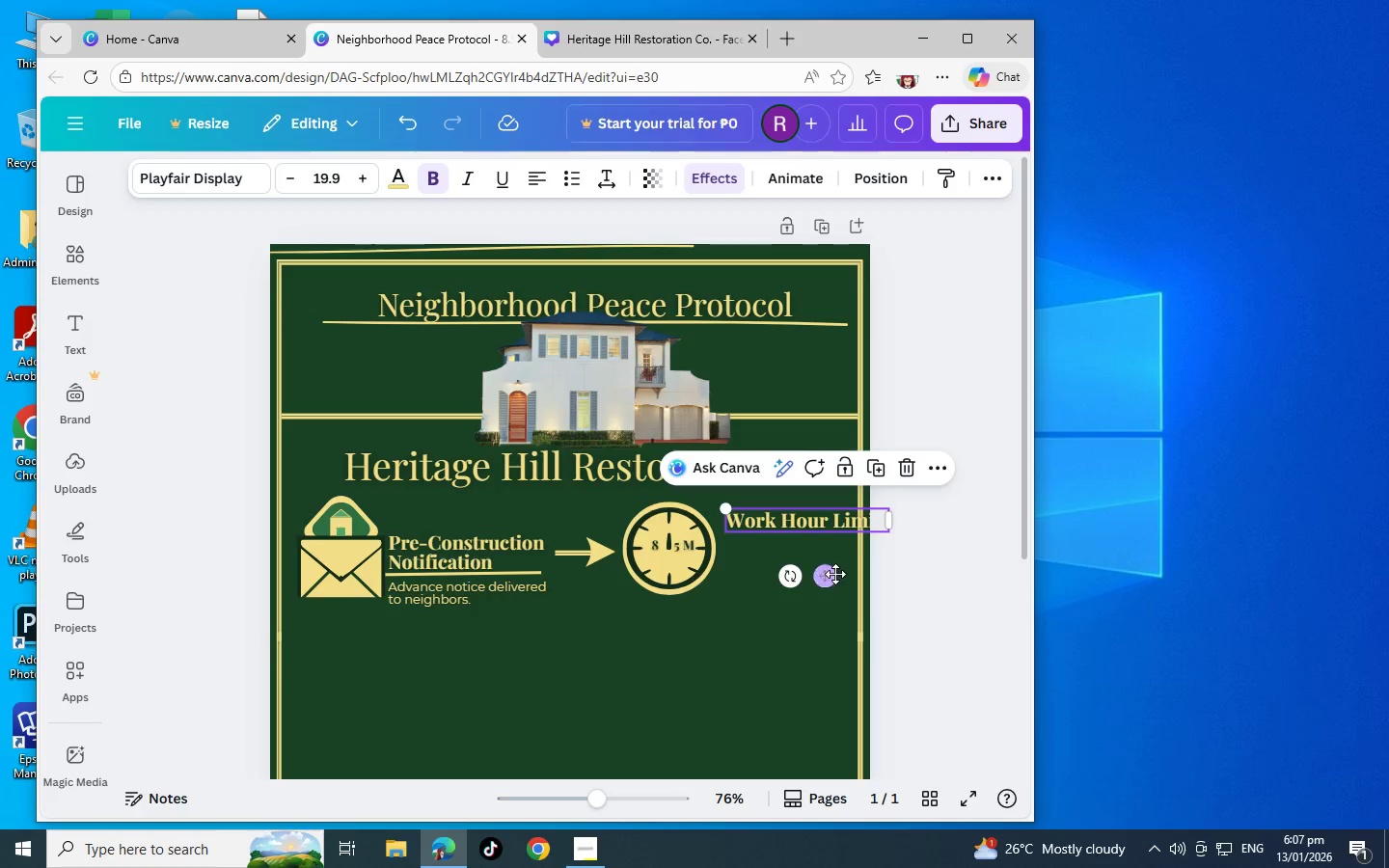 
left_click_drag(start_coordinate=[830, 576], to_coordinate=[809, 593])
 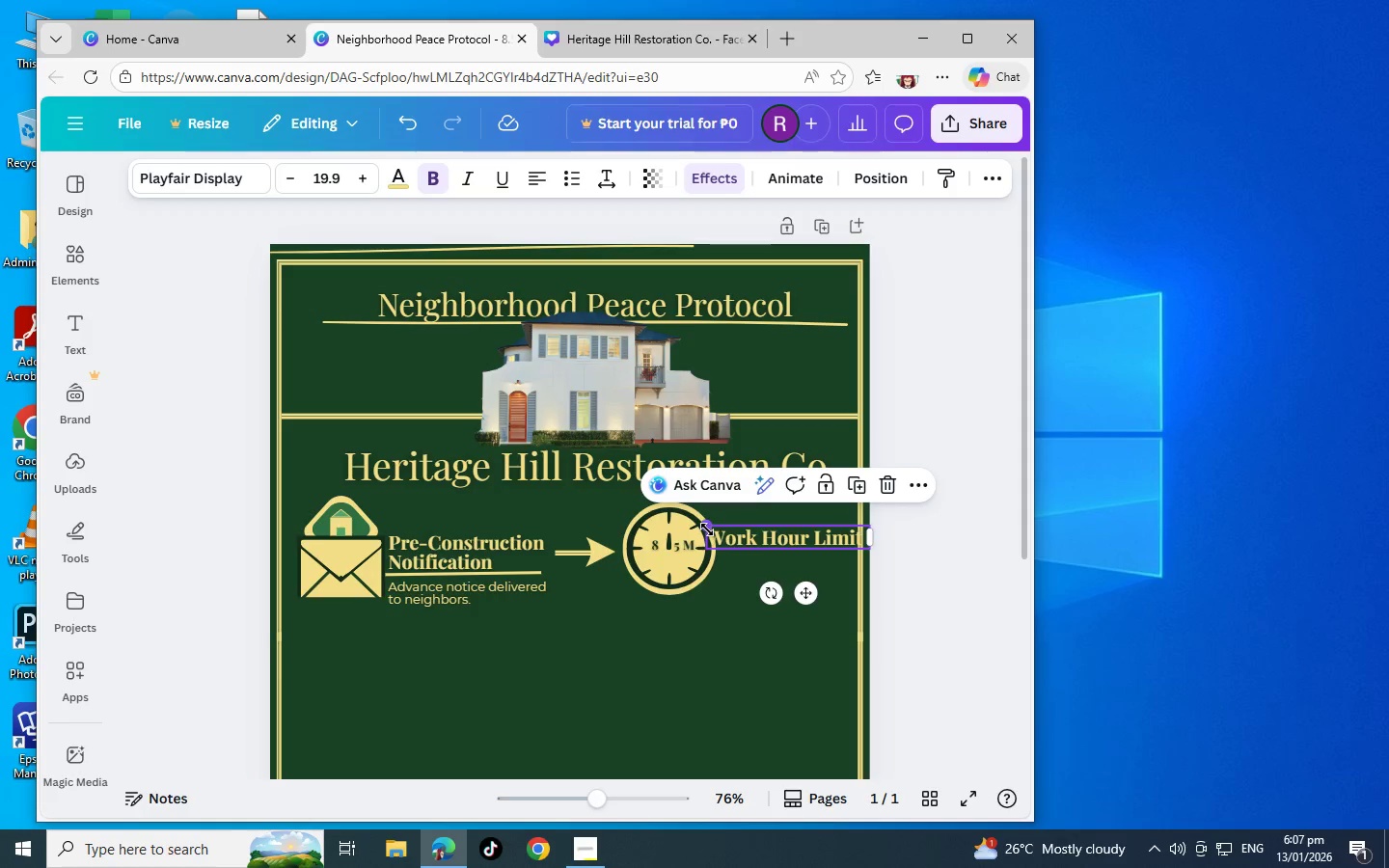 
left_click_drag(start_coordinate=[707, 529], to_coordinate=[720, 533])
 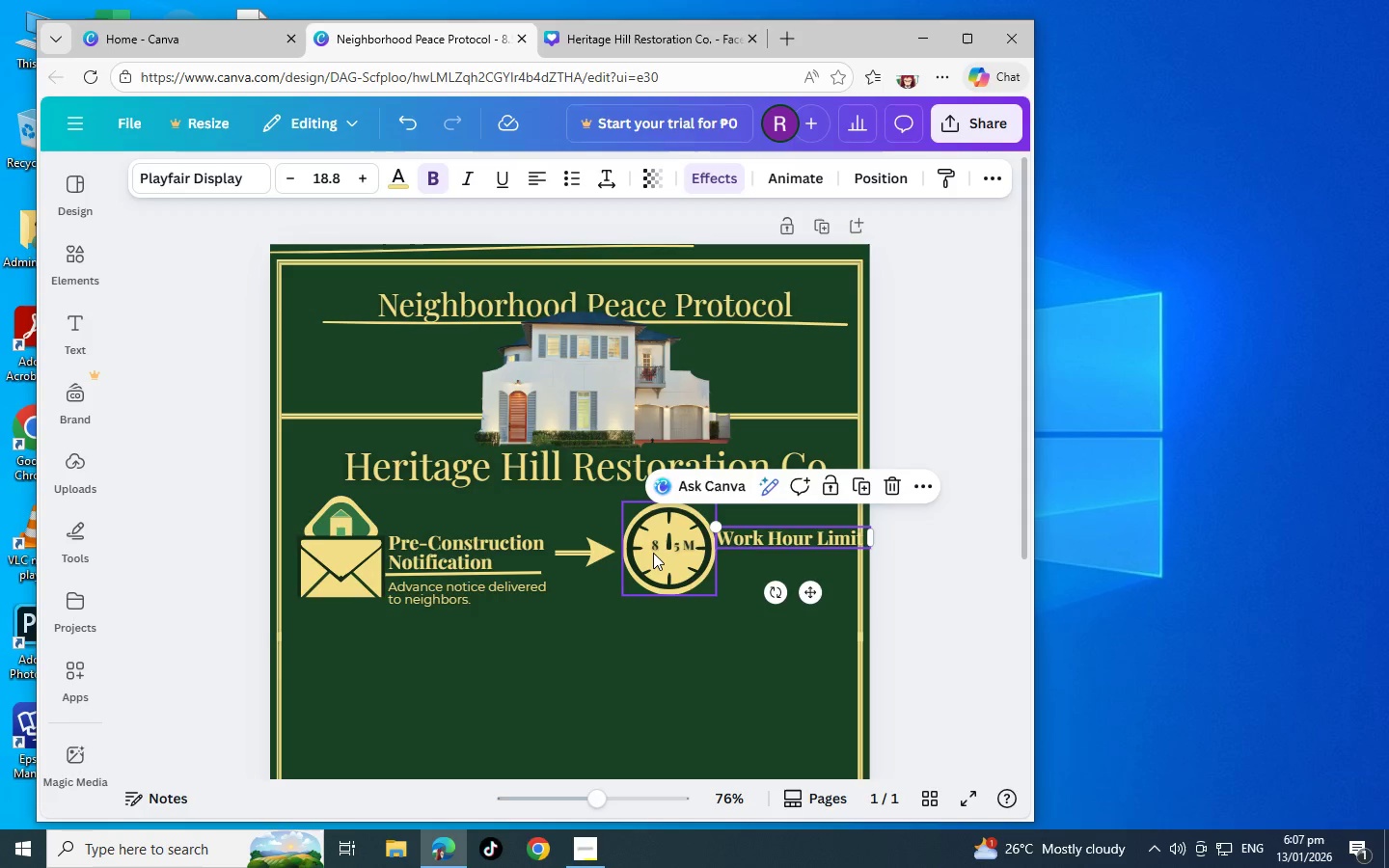 
left_click([653, 553])
 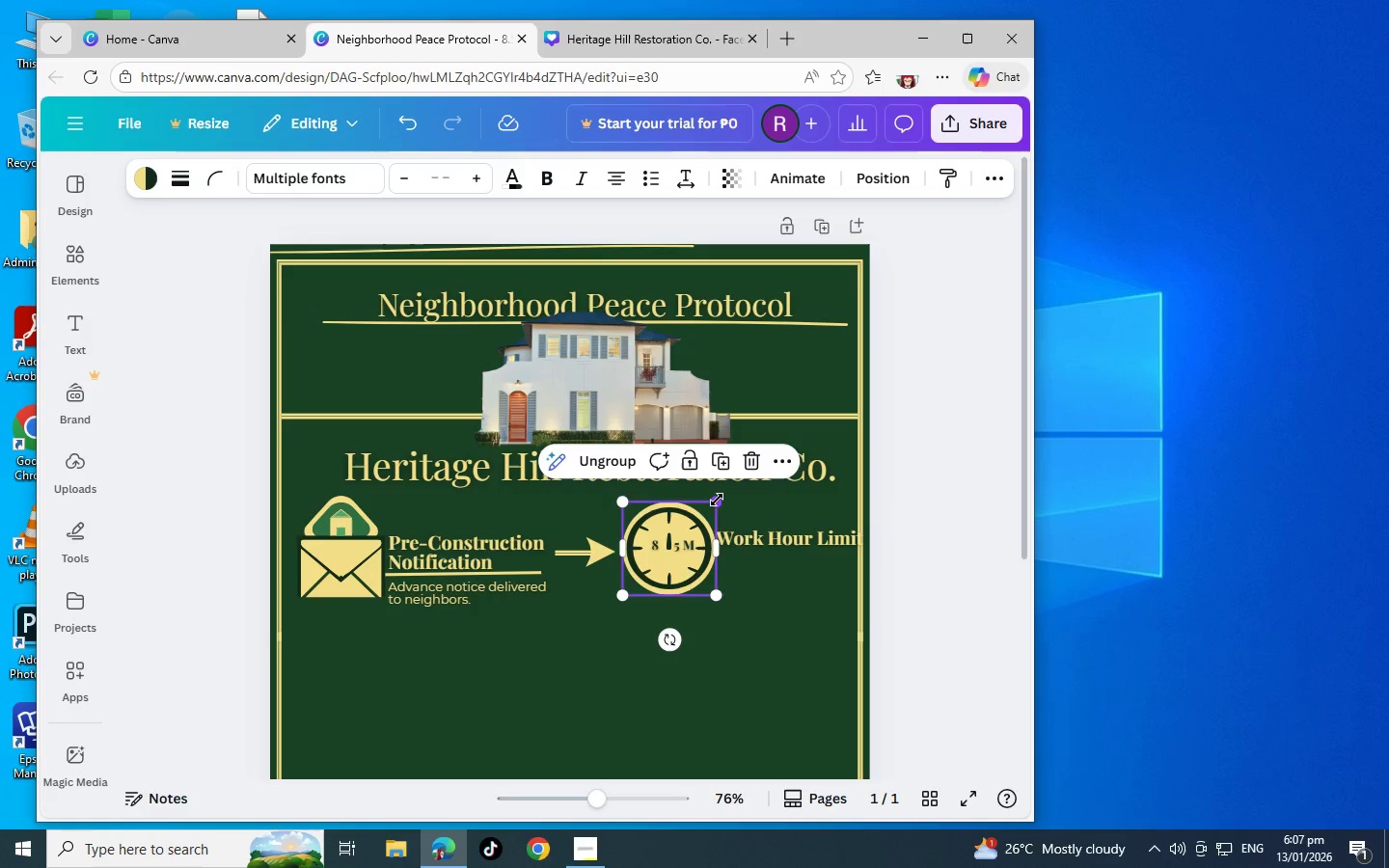 
left_click_drag(start_coordinate=[717, 500], to_coordinate=[700, 505])
 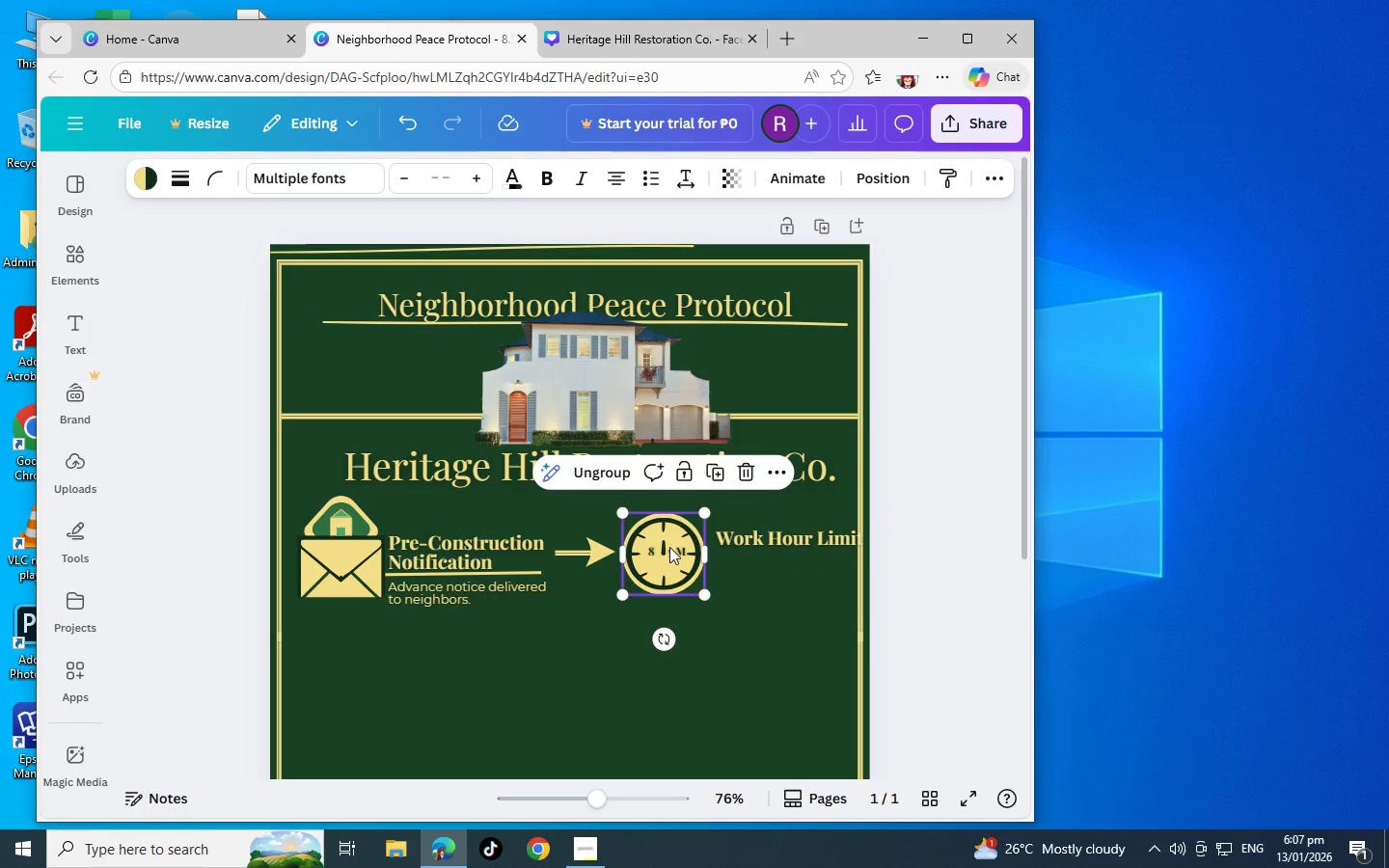 
left_click_drag(start_coordinate=[669, 547], to_coordinate=[668, 533])
 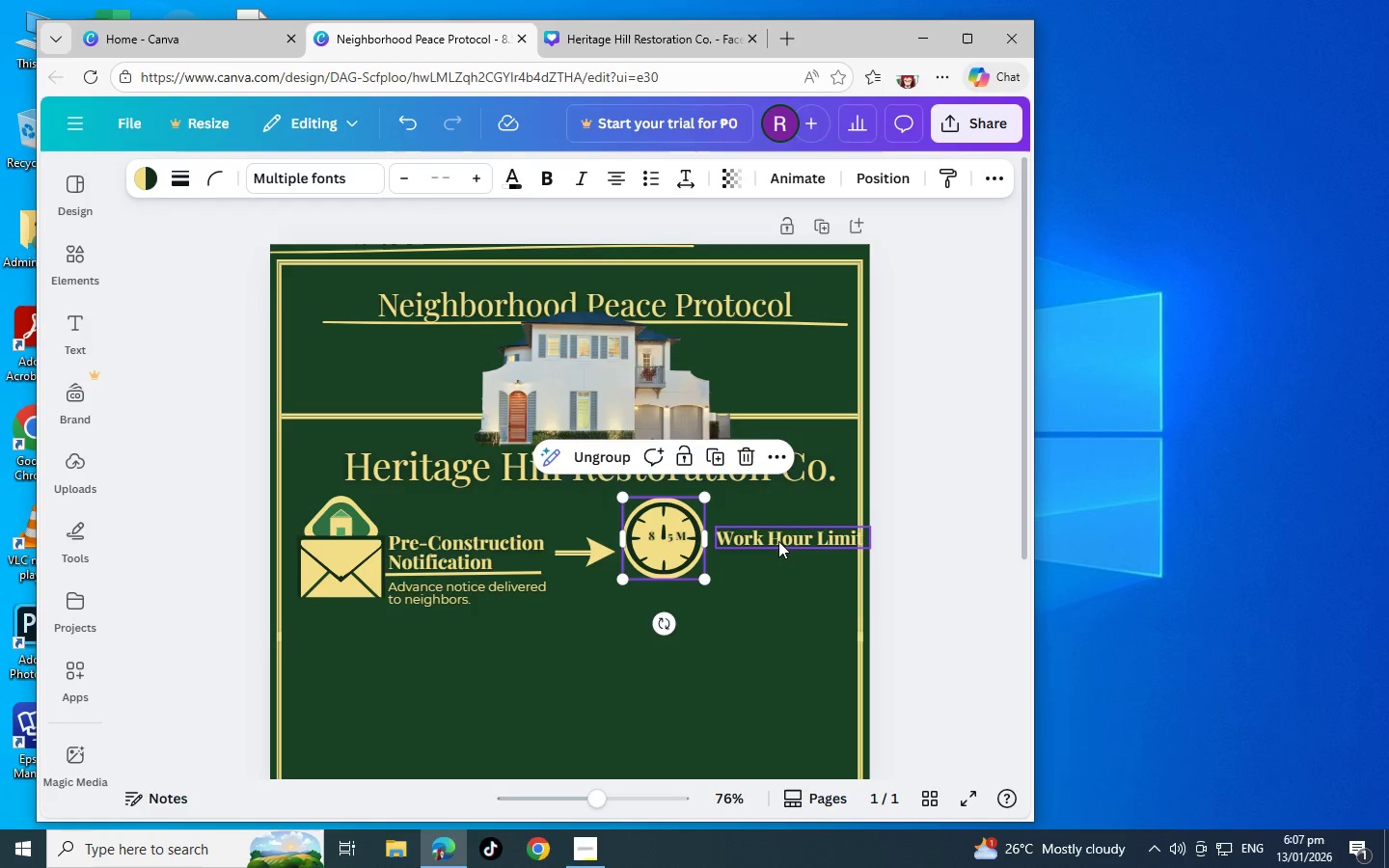 
left_click_drag(start_coordinate=[778, 541], to_coordinate=[770, 540])
 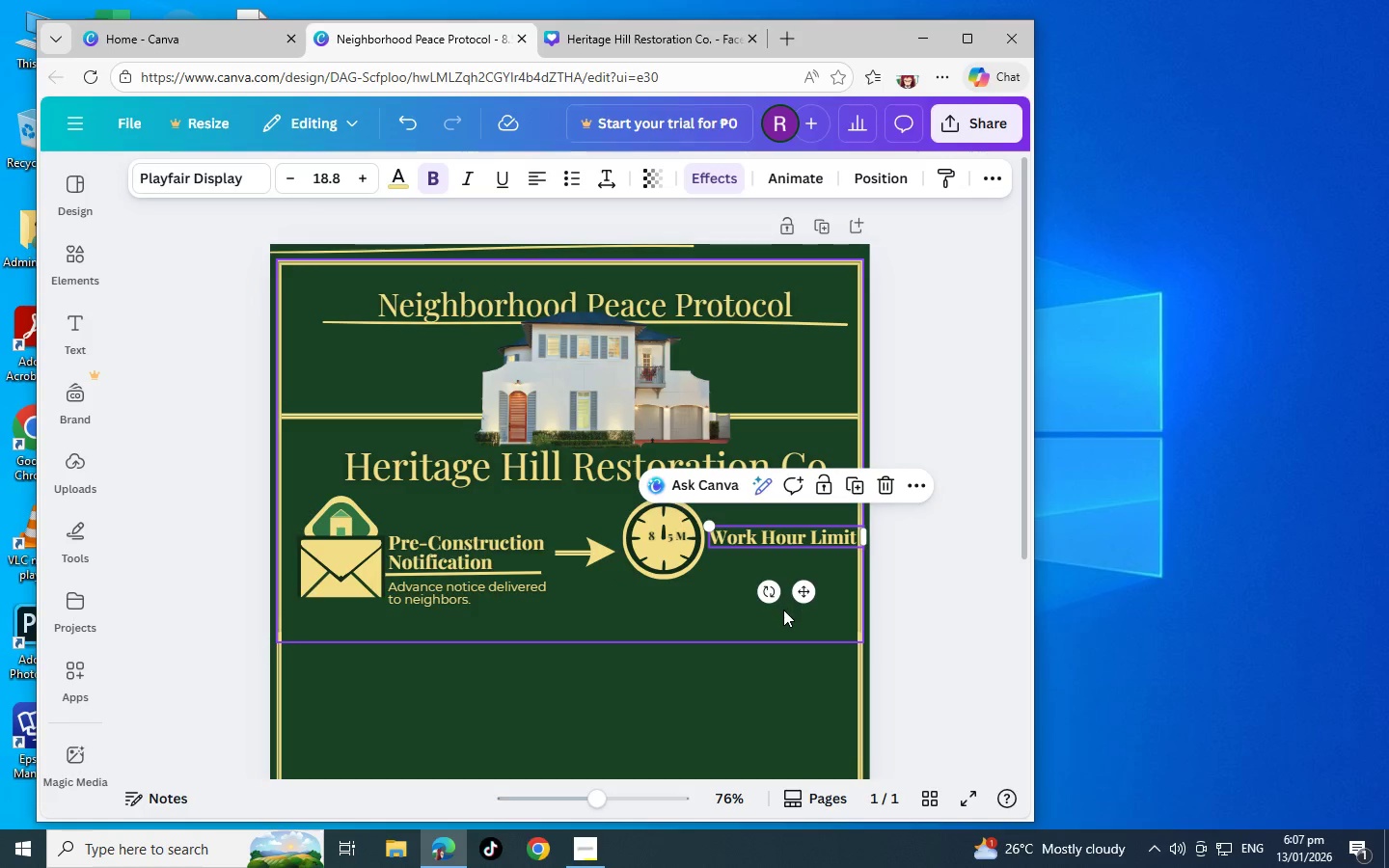 
left_click([783, 610])
 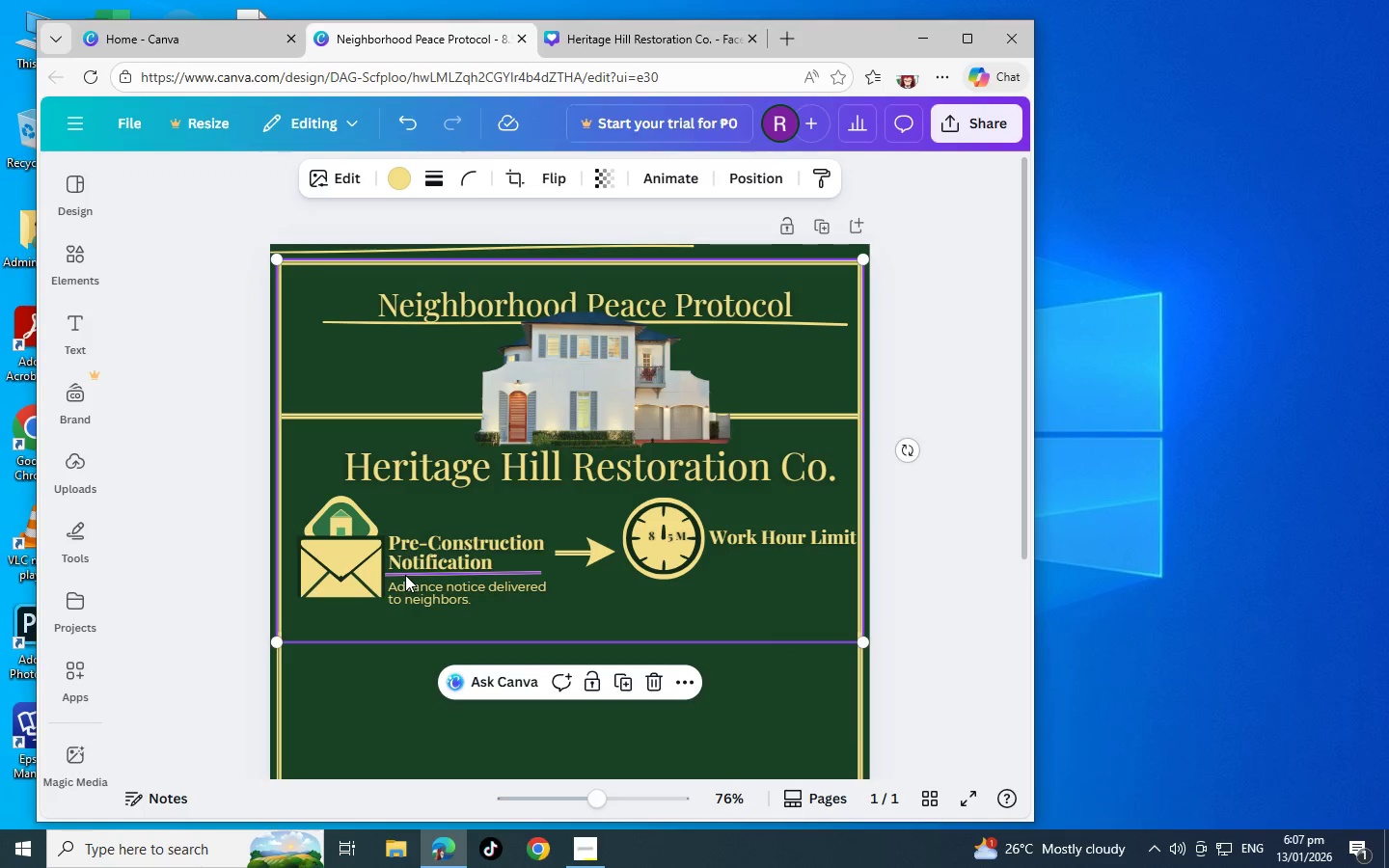 
left_click([417, 575])
 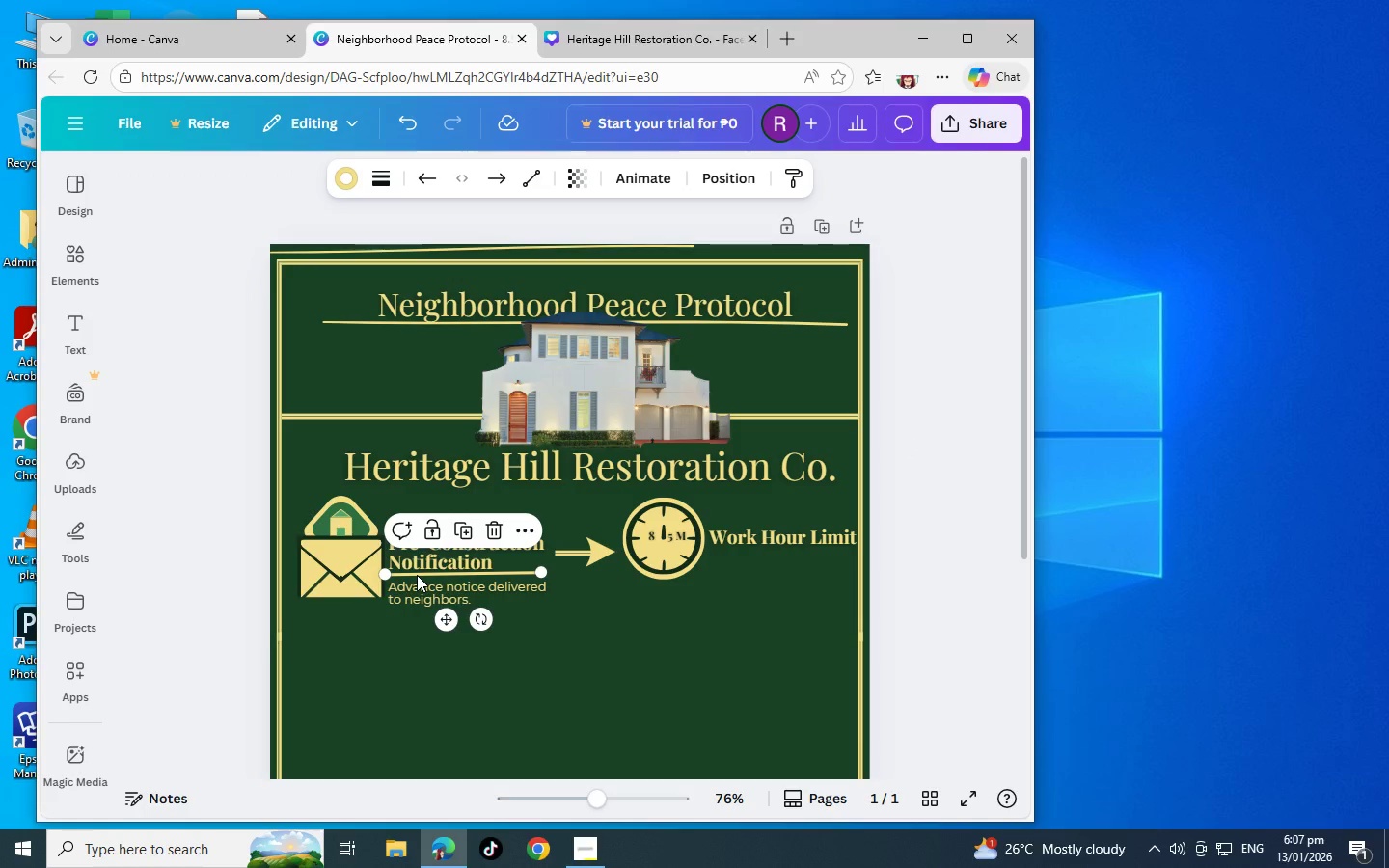 
hold_key(key=ControlLeft, duration=0.41)
 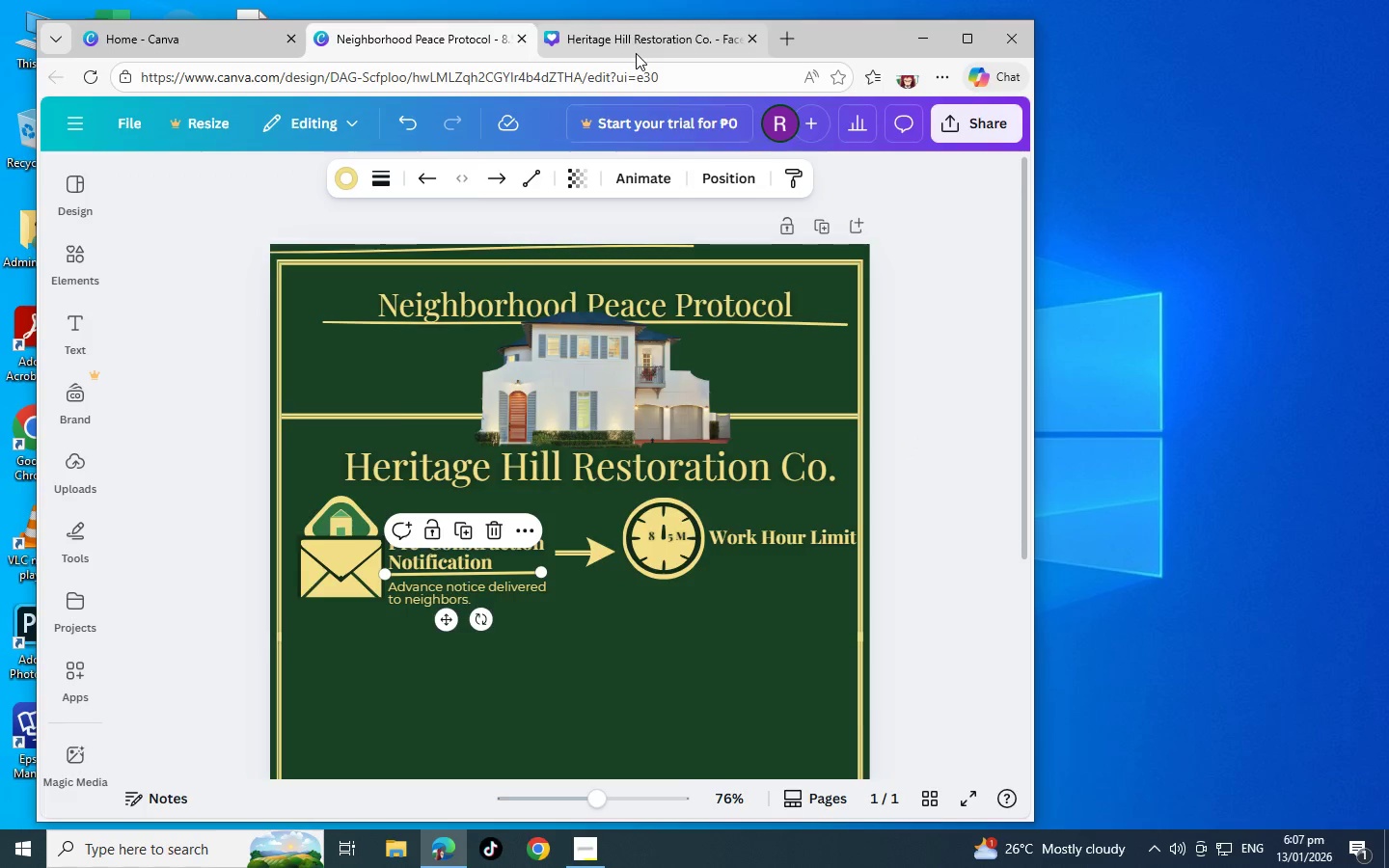 
left_click([636, 53])
 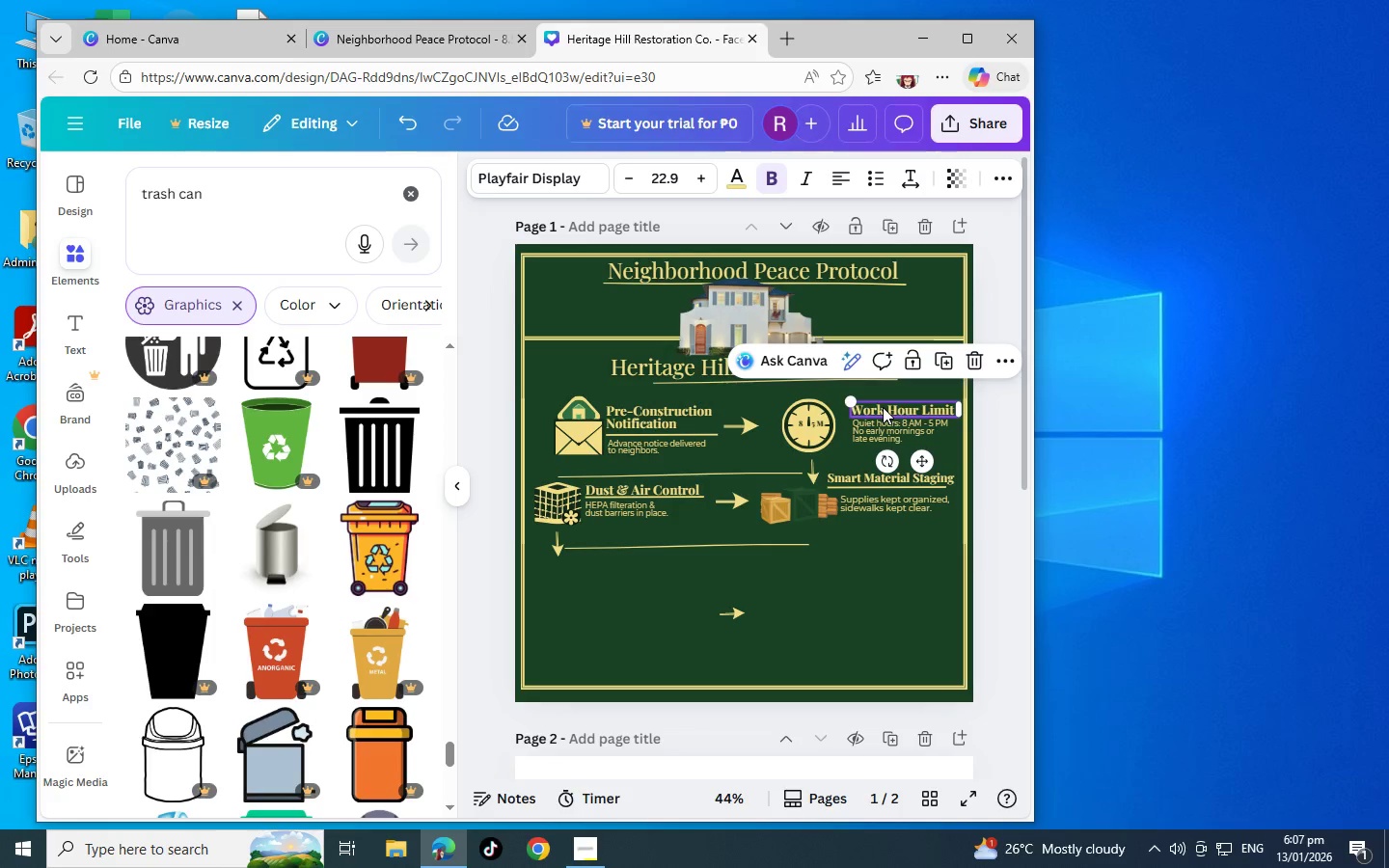 
key(CapsLock)
 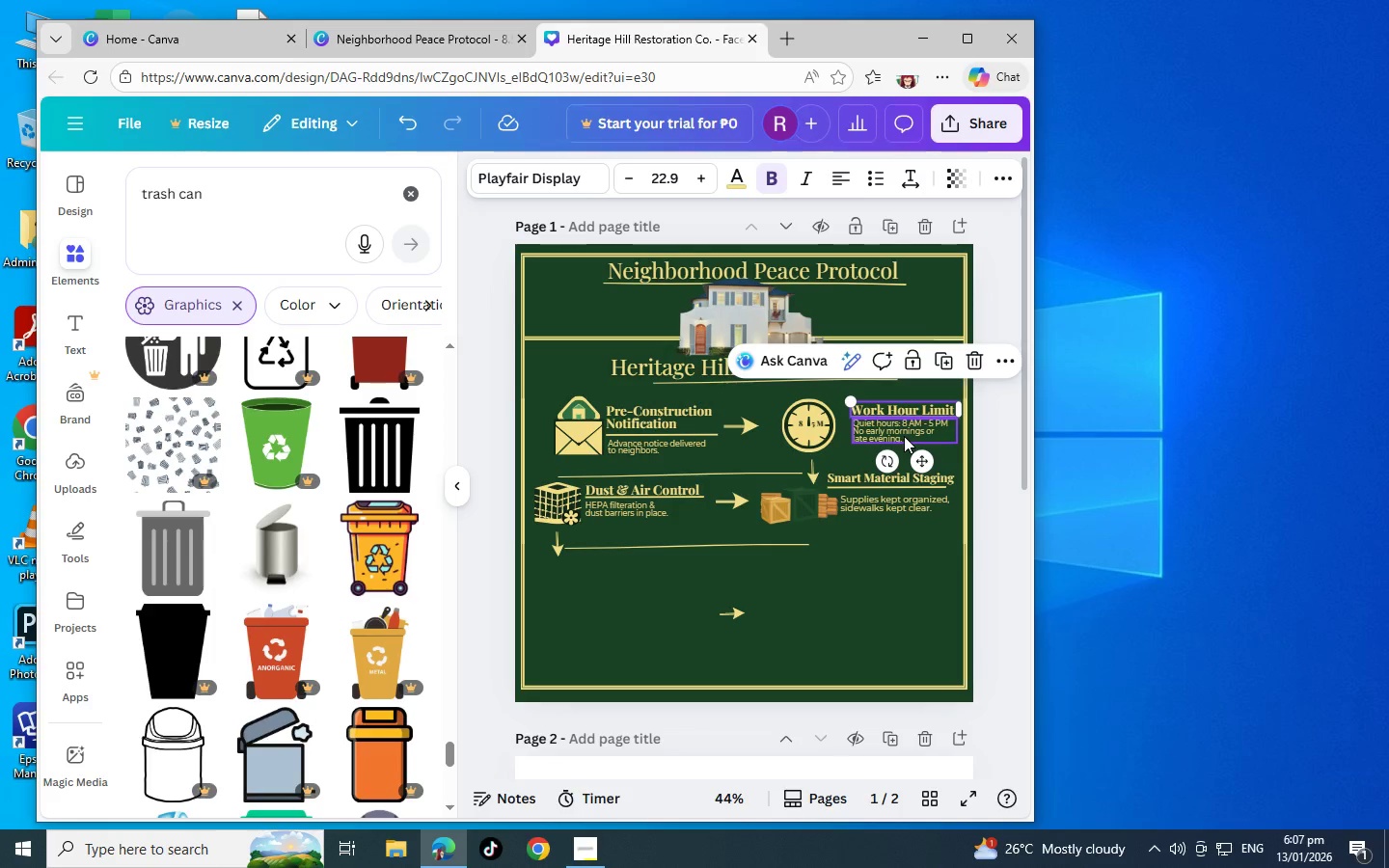 
key(Tab)
 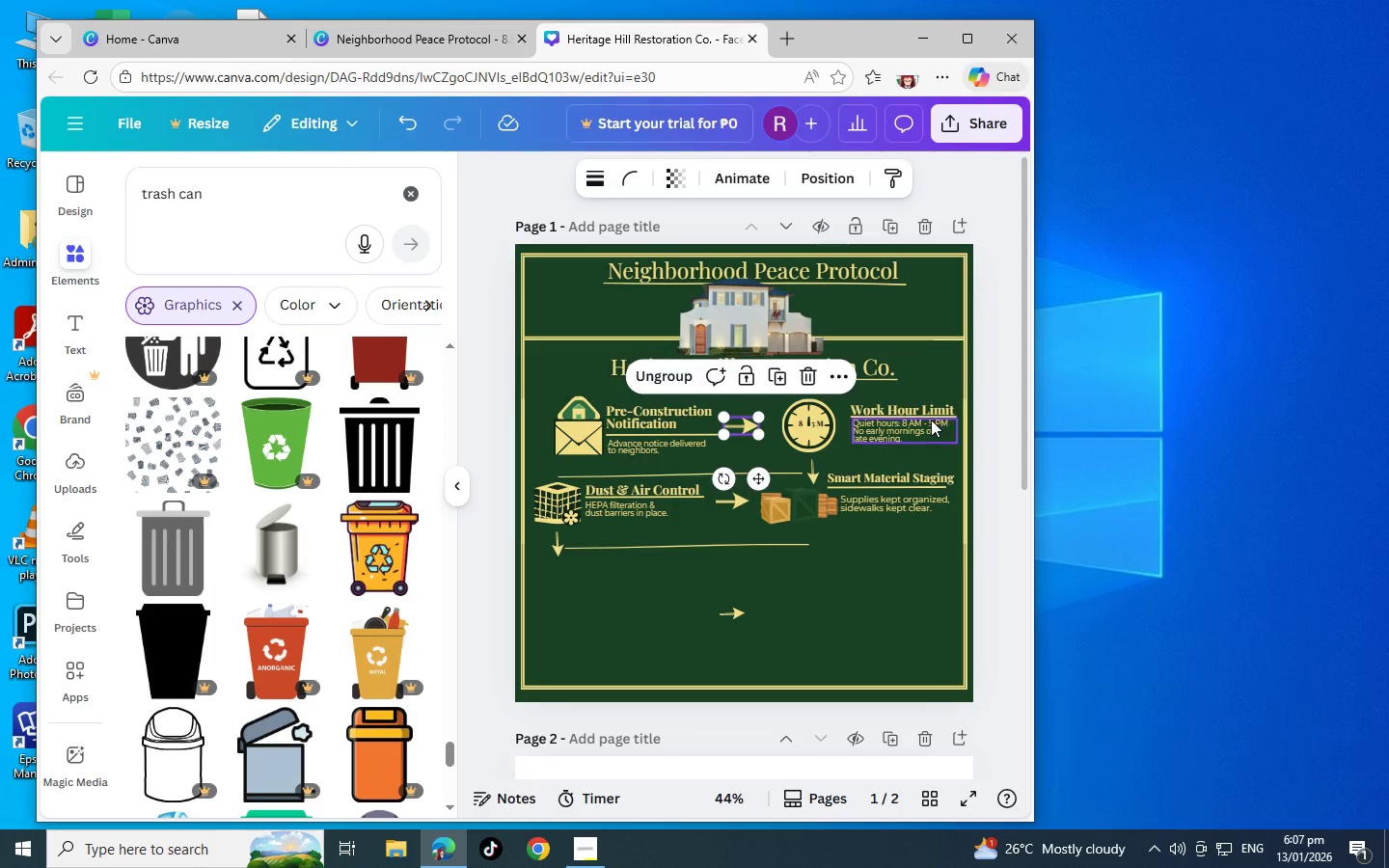 
left_click([906, 429])
 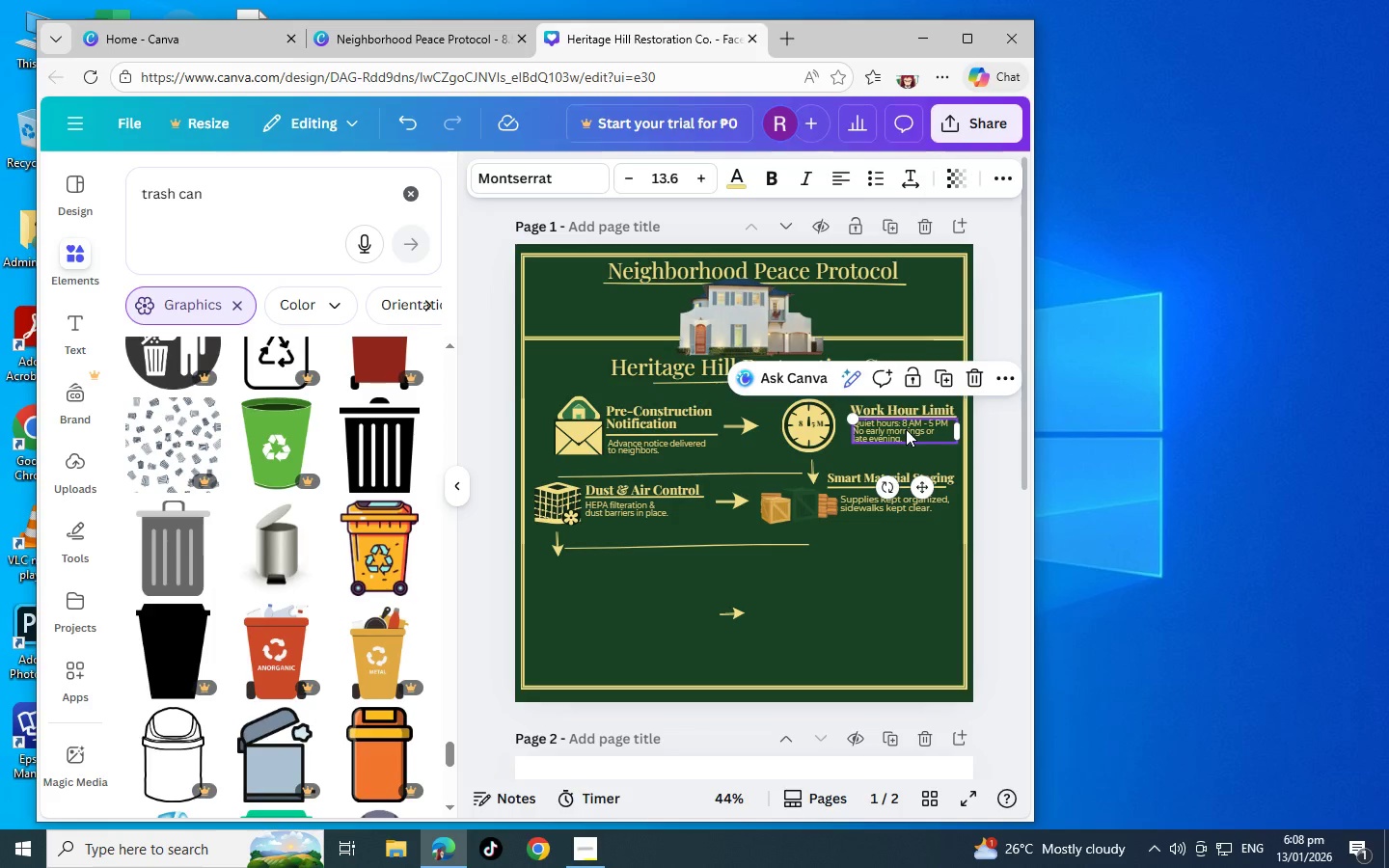 
key(Control+C)
 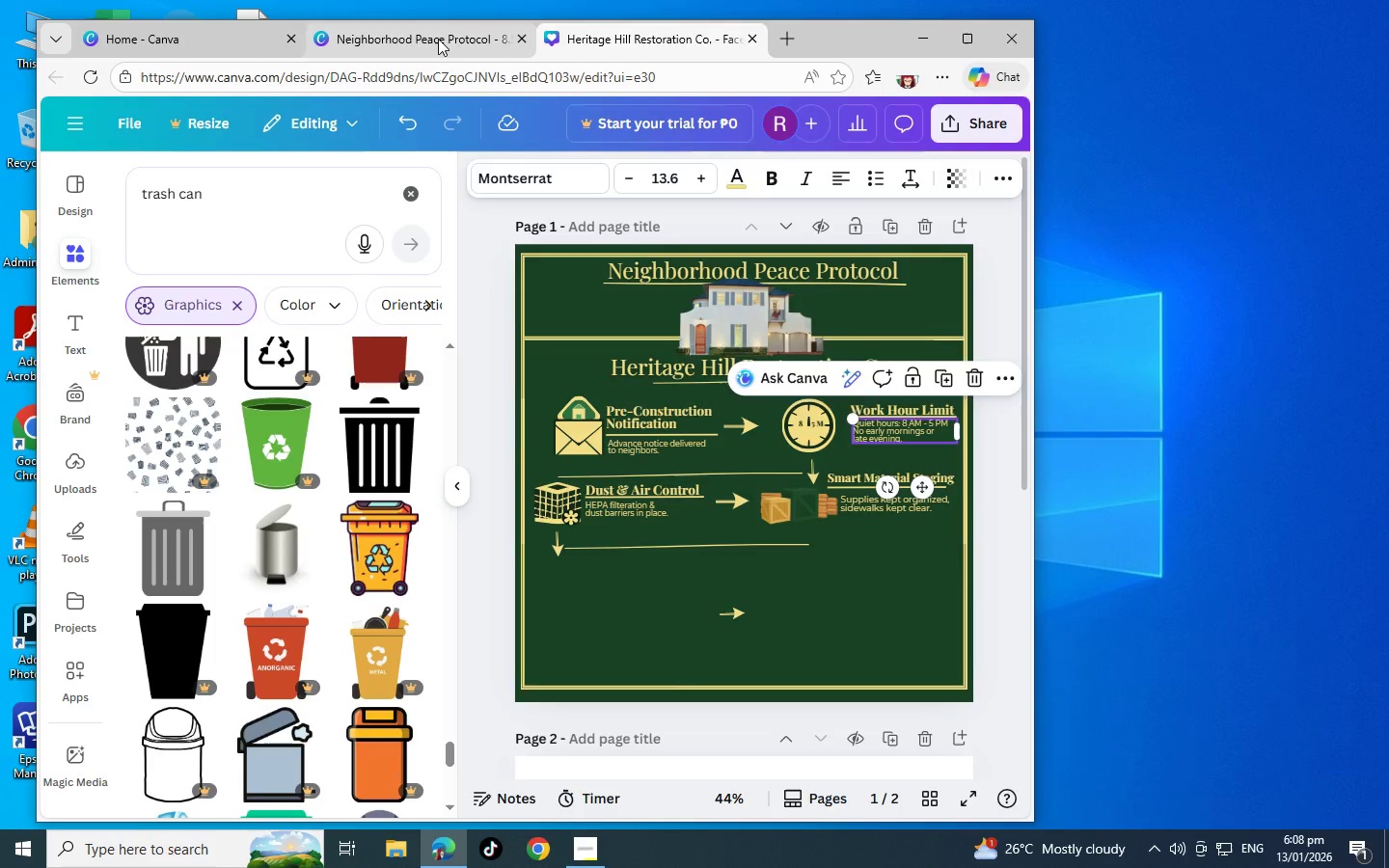 
left_click([438, 39])
 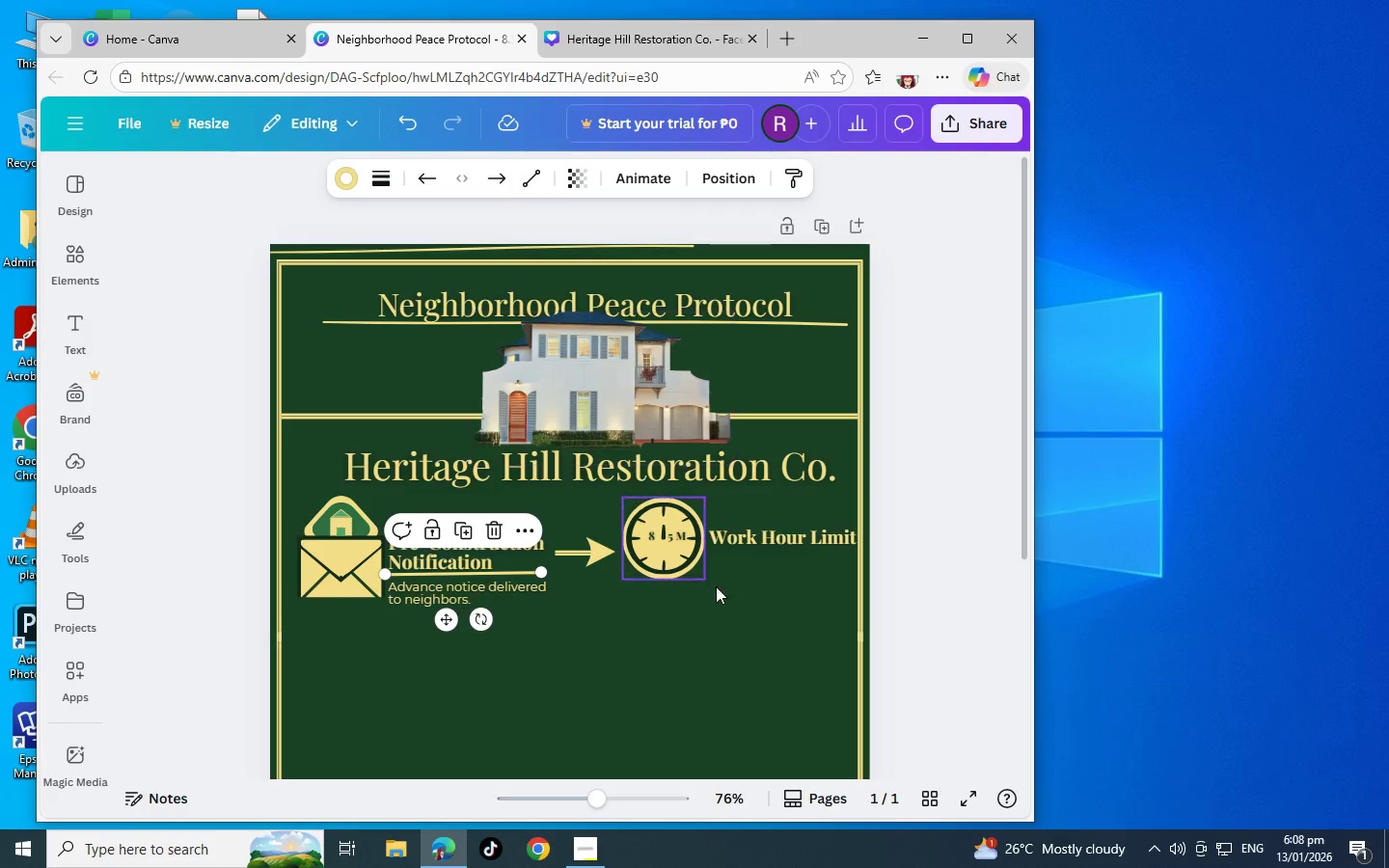 
left_click([731, 605])
 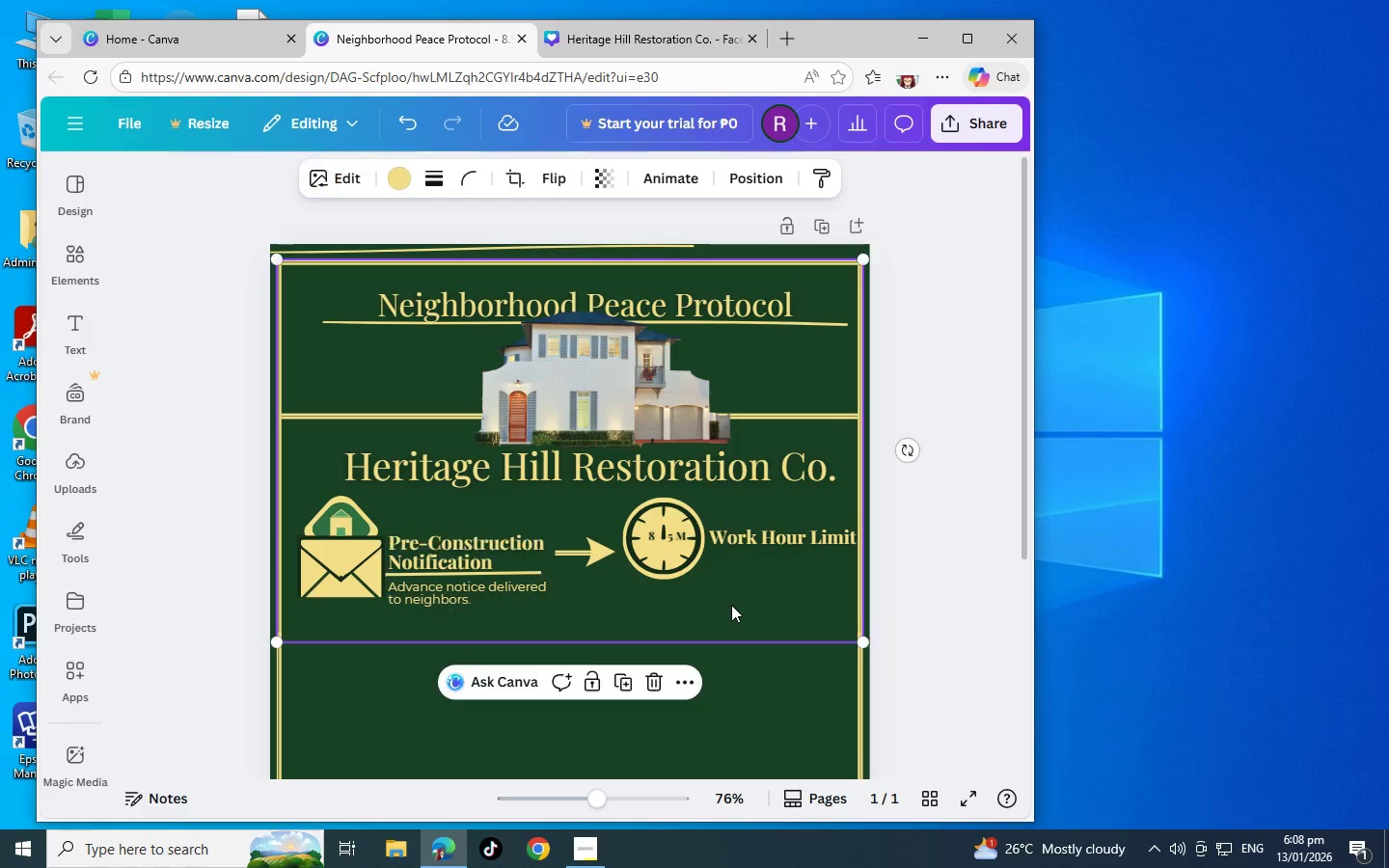 
key(Control+V)
 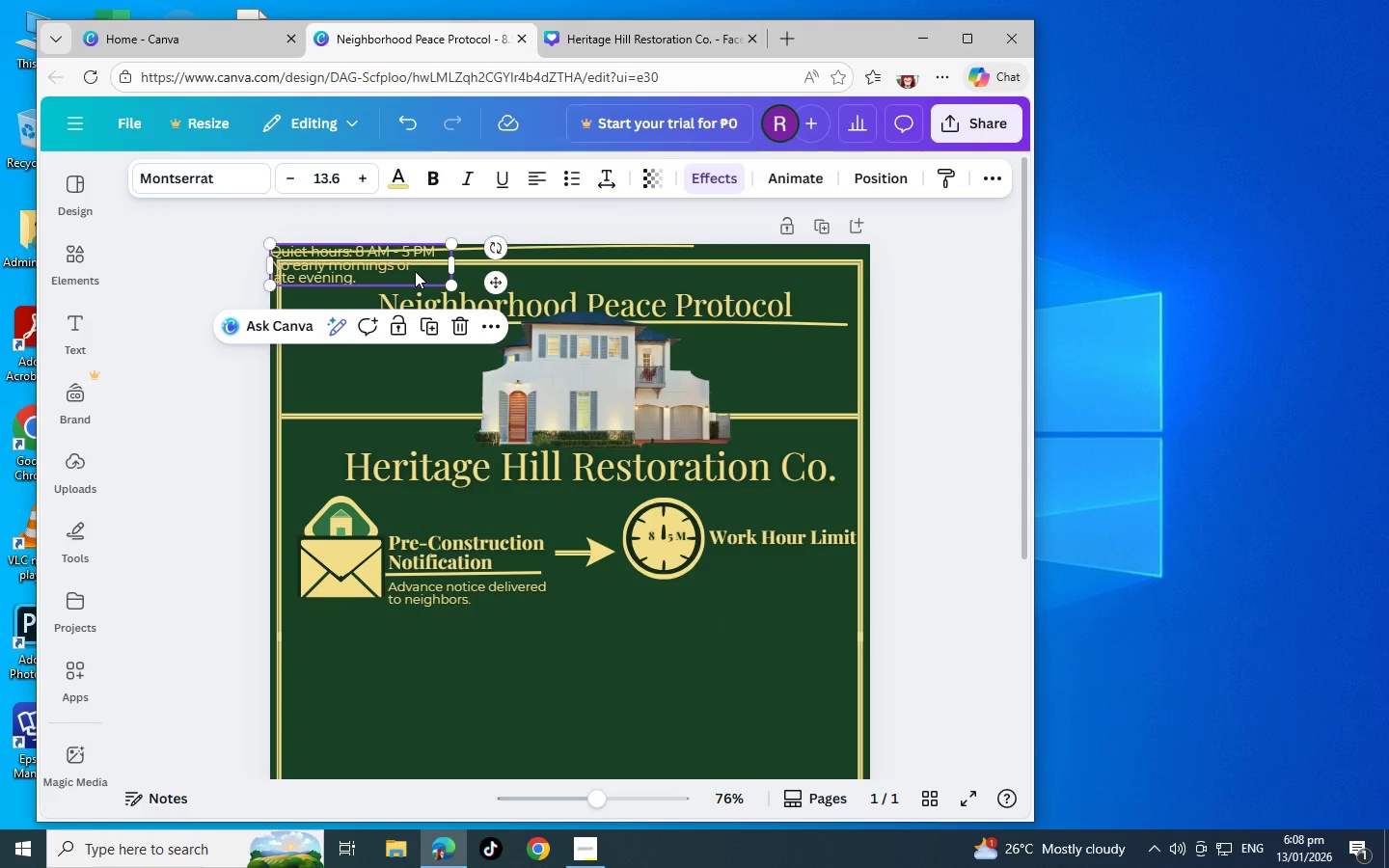 
left_click_drag(start_coordinate=[415, 271], to_coordinate=[831, 597])
 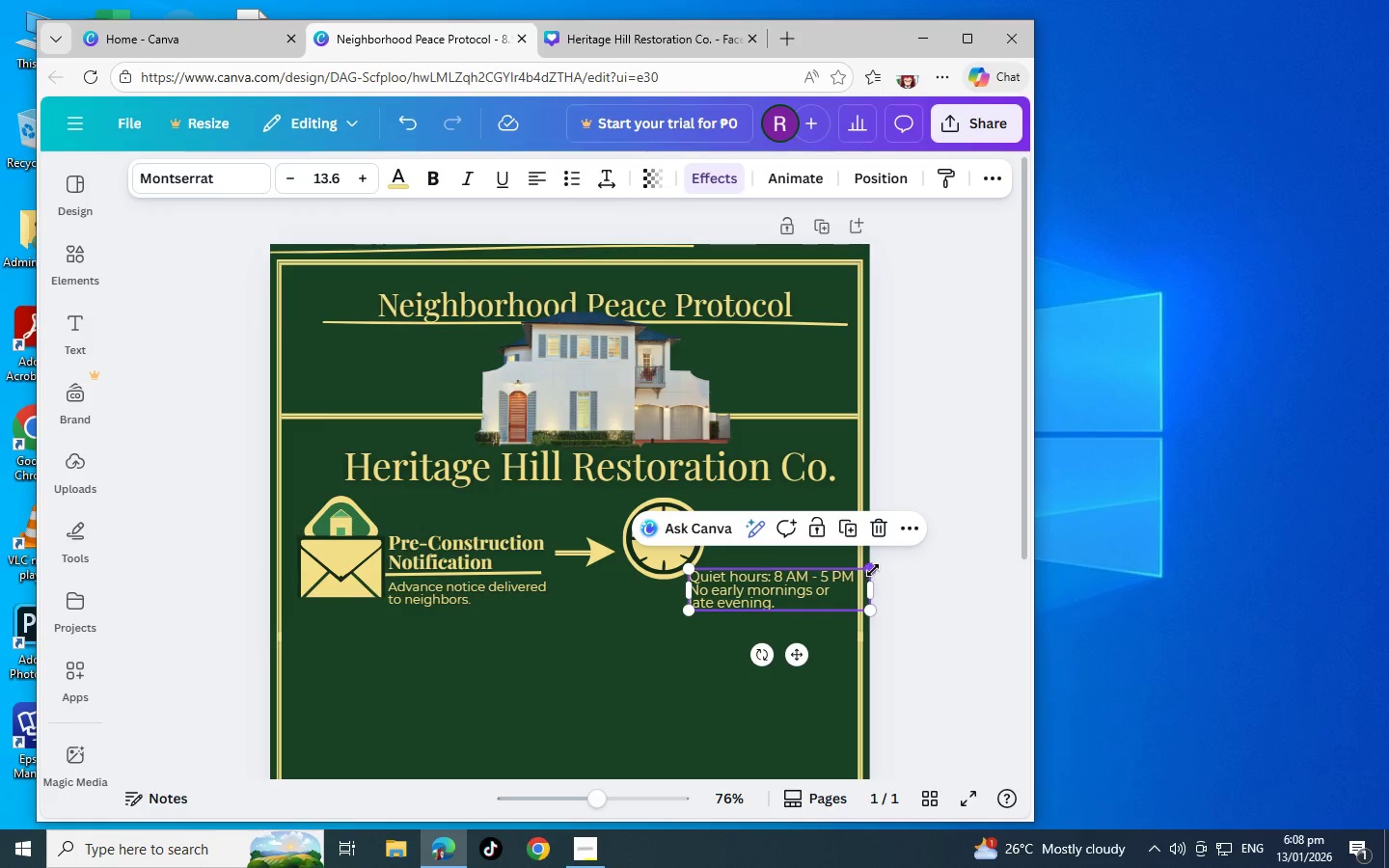 
left_click_drag(start_coordinate=[873, 570], to_coordinate=[851, 575])
 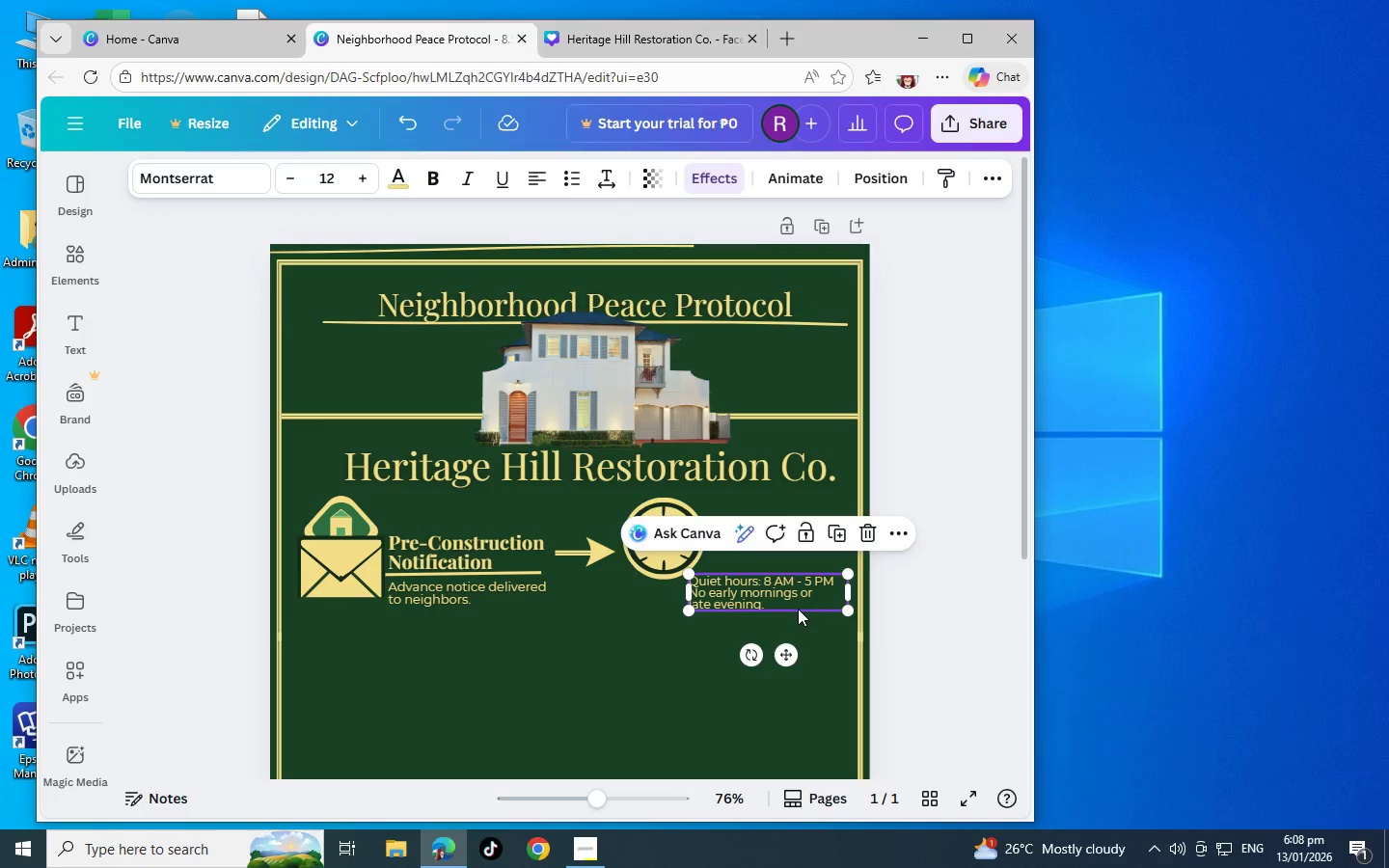 
left_click_drag(start_coordinate=[798, 609], to_coordinate=[812, 607])
 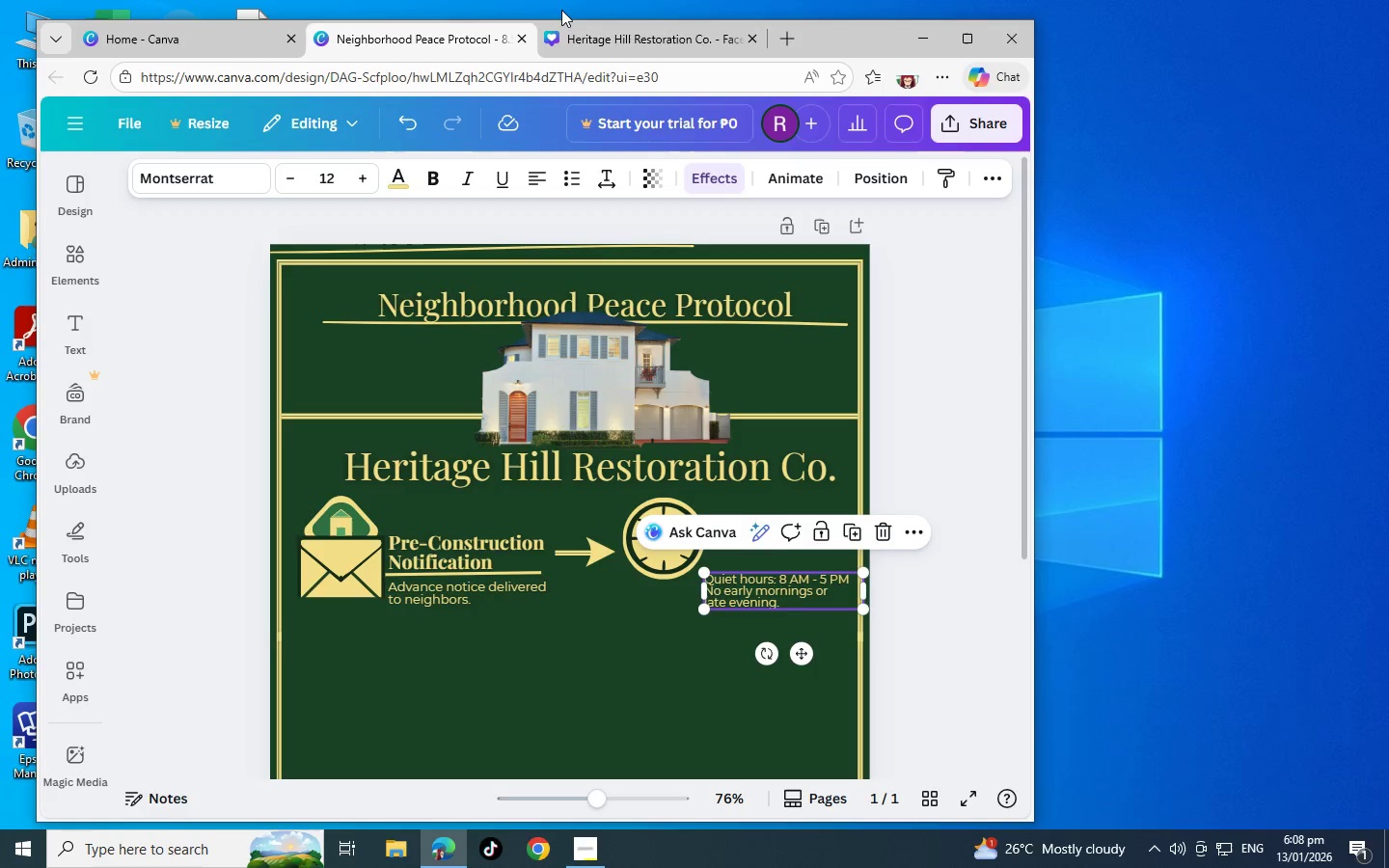 
left_click([589, 35])
 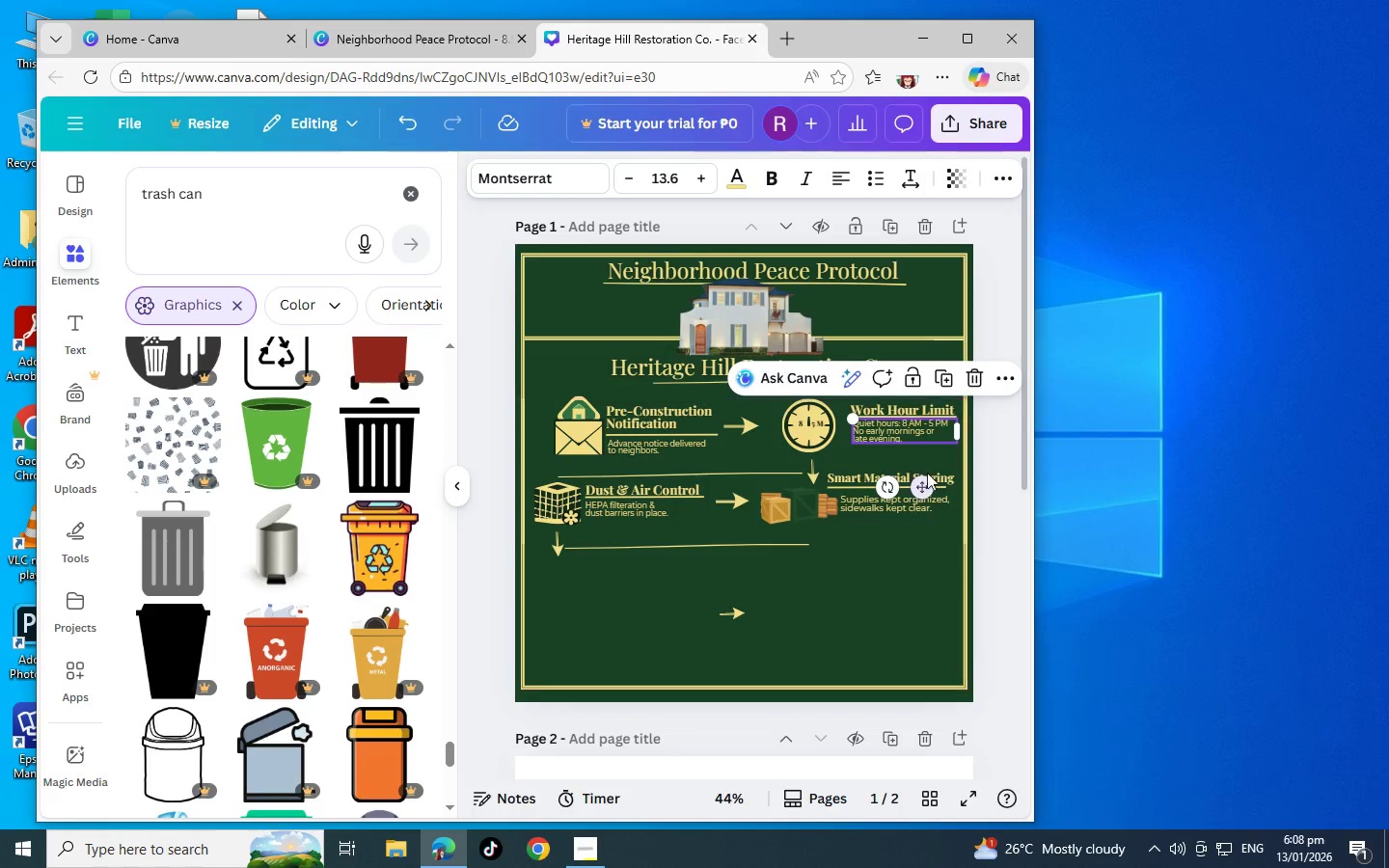 
key(Tab)
 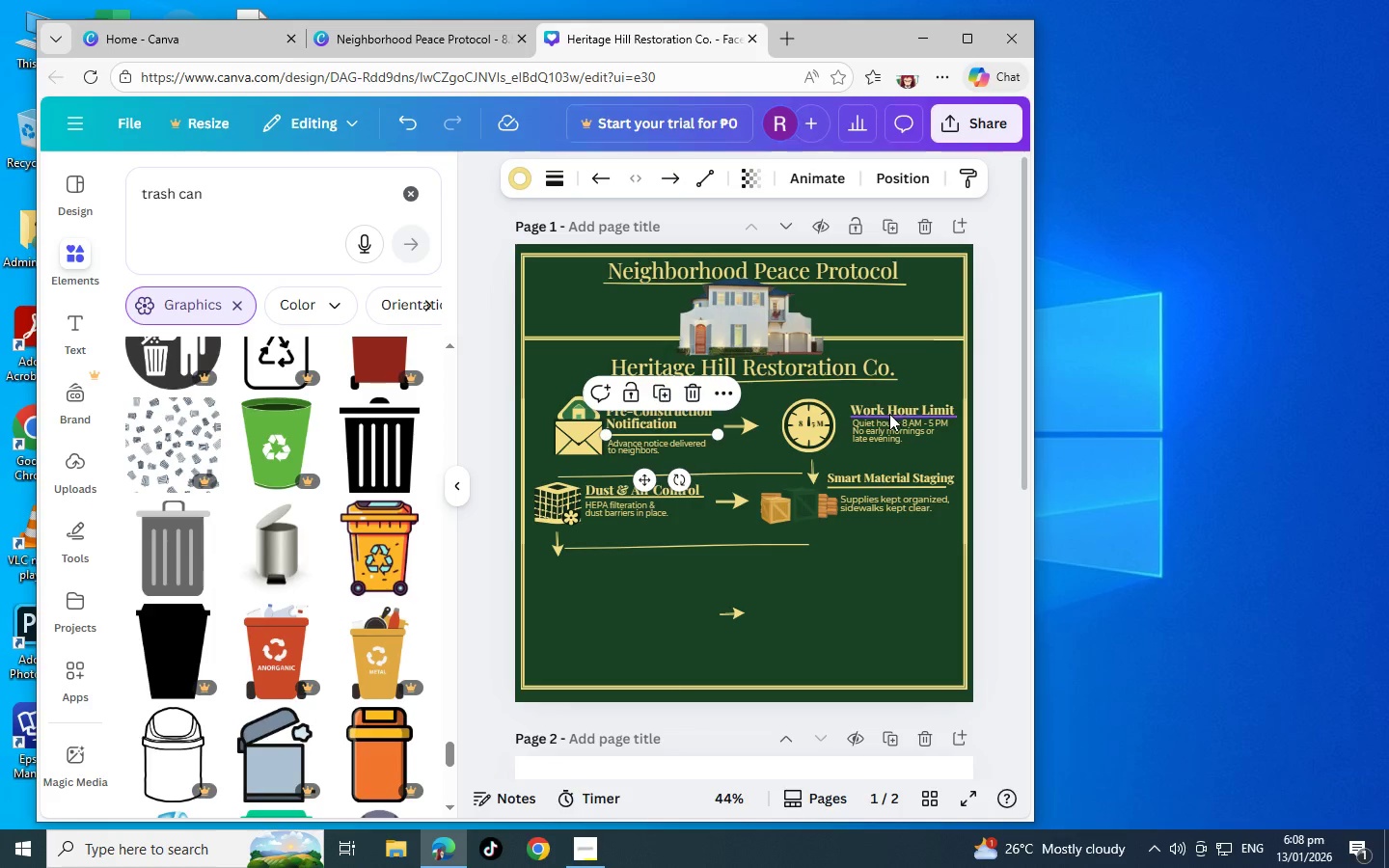 
left_click([889, 414])
 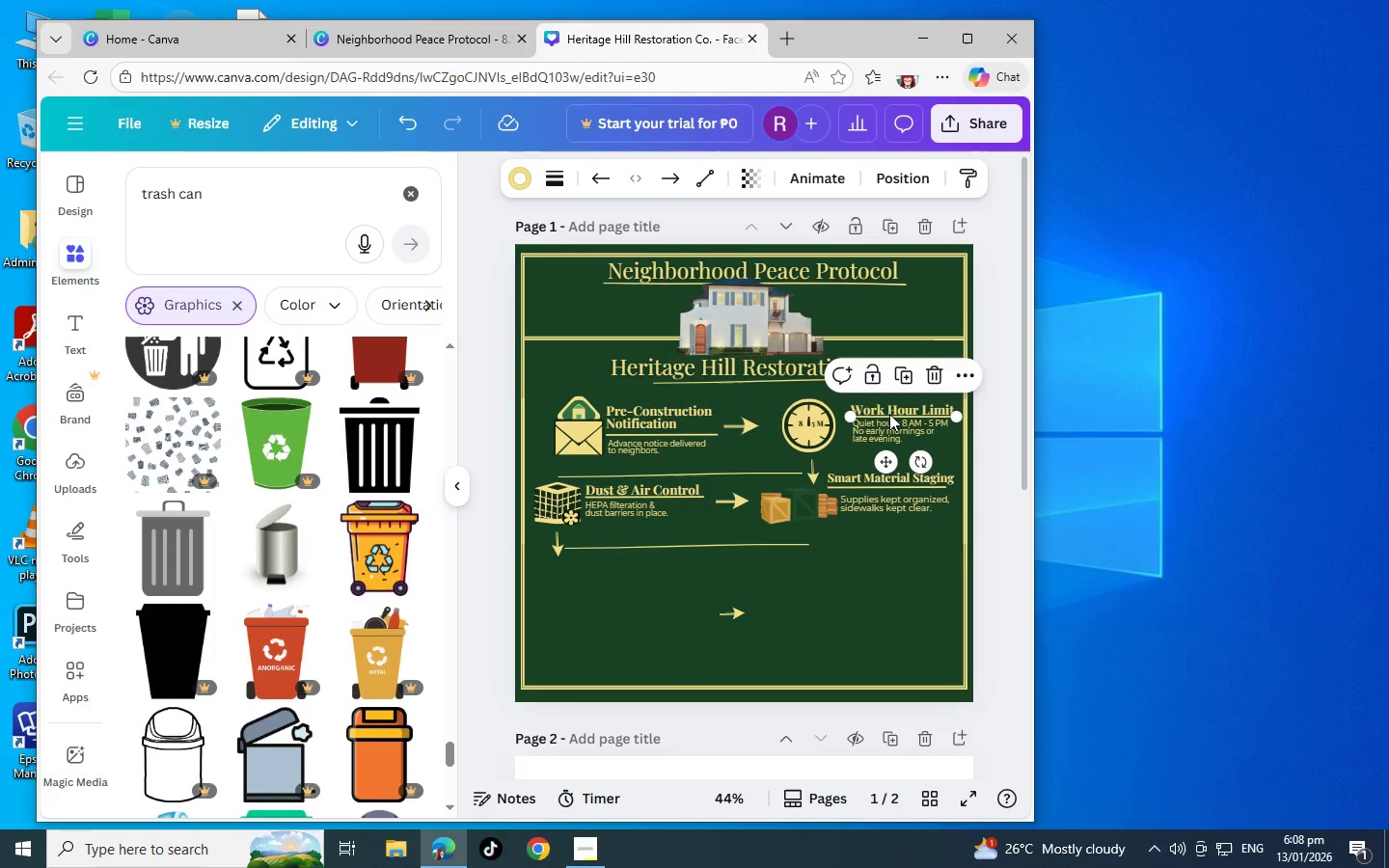 
key(Control+C)
 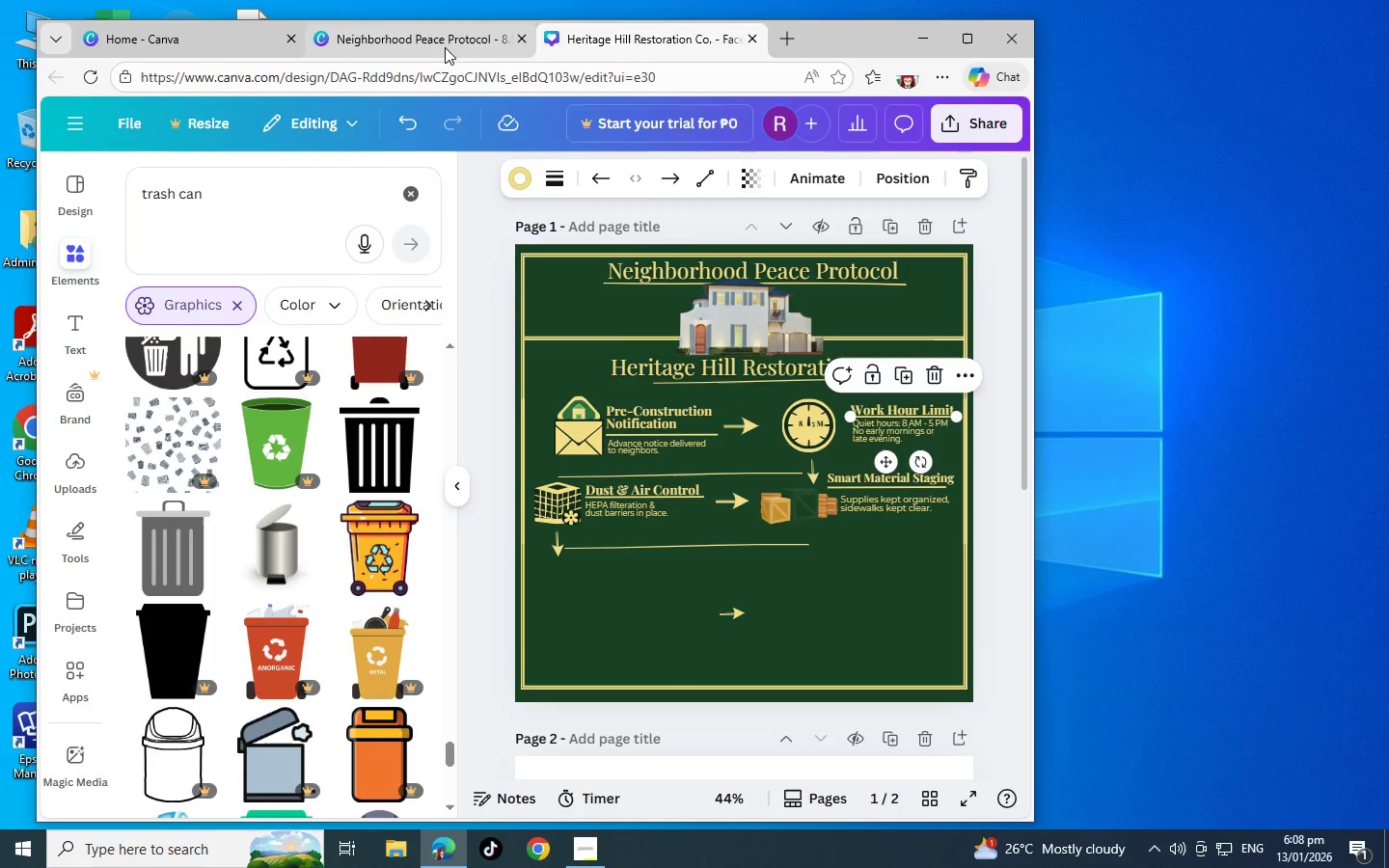 
left_click([440, 45])
 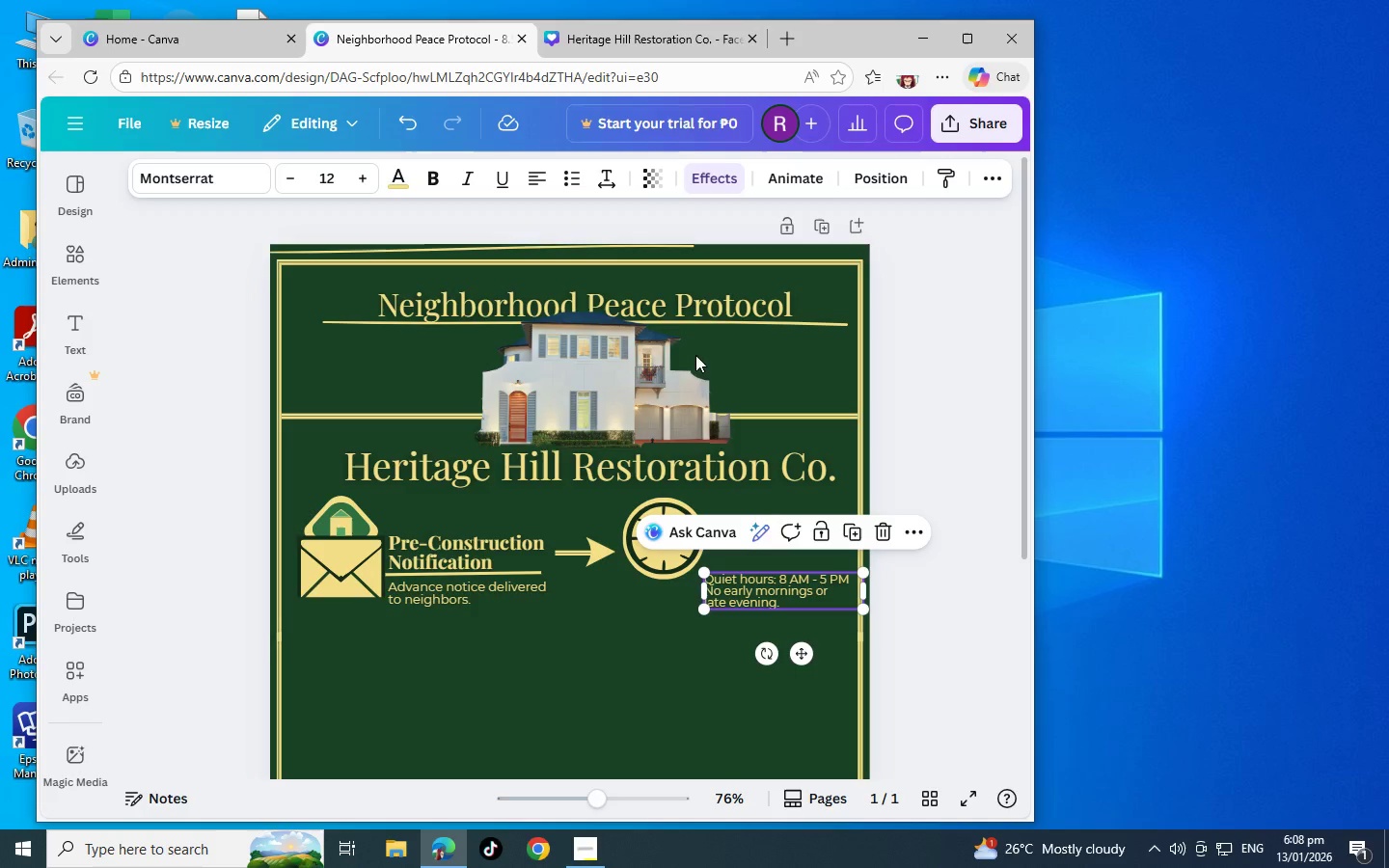 
key(Control+V)
 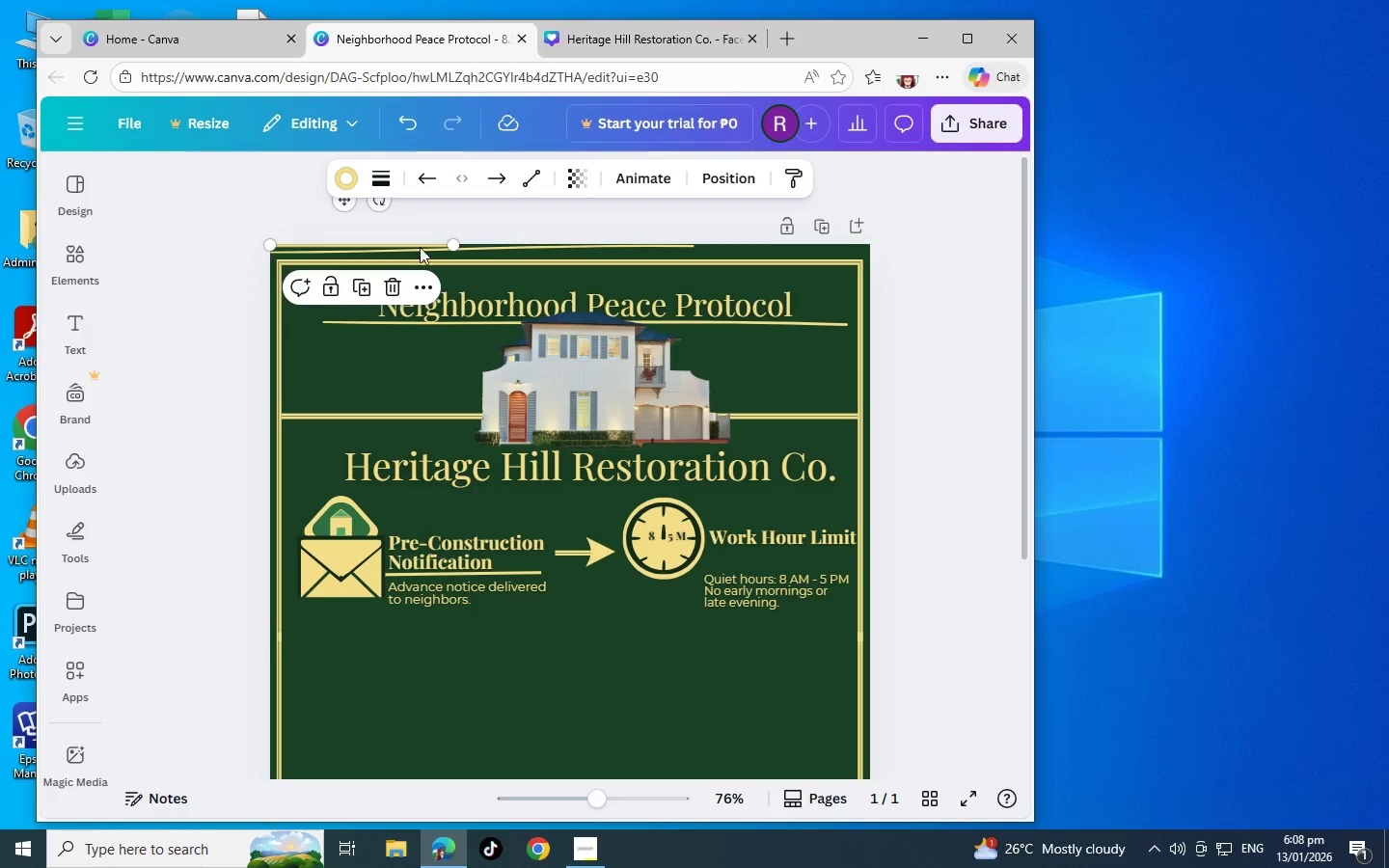 
left_click_drag(start_coordinate=[418, 246], to_coordinate=[853, 562])
 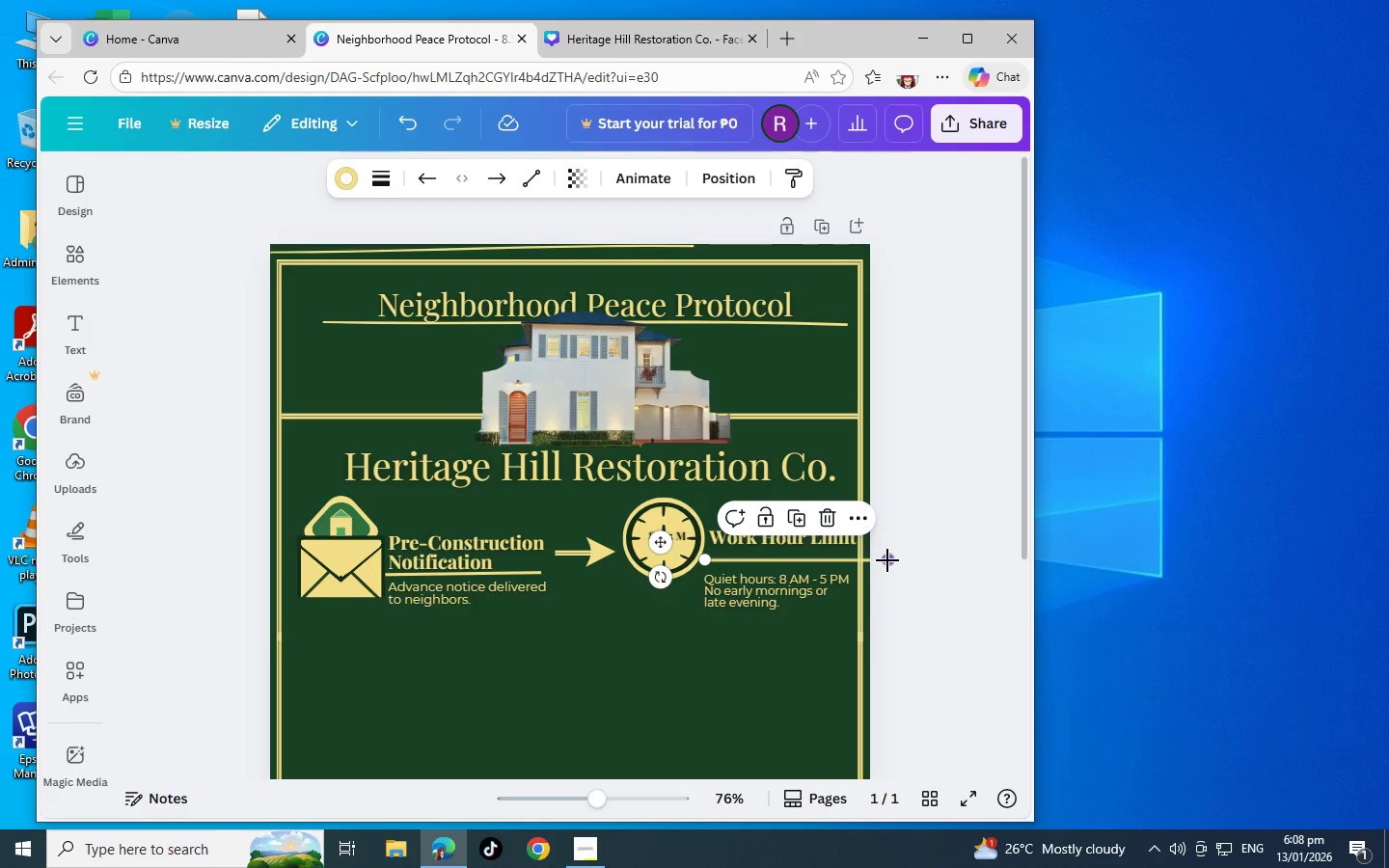 
left_click_drag(start_coordinate=[887, 560], to_coordinate=[851, 560])
 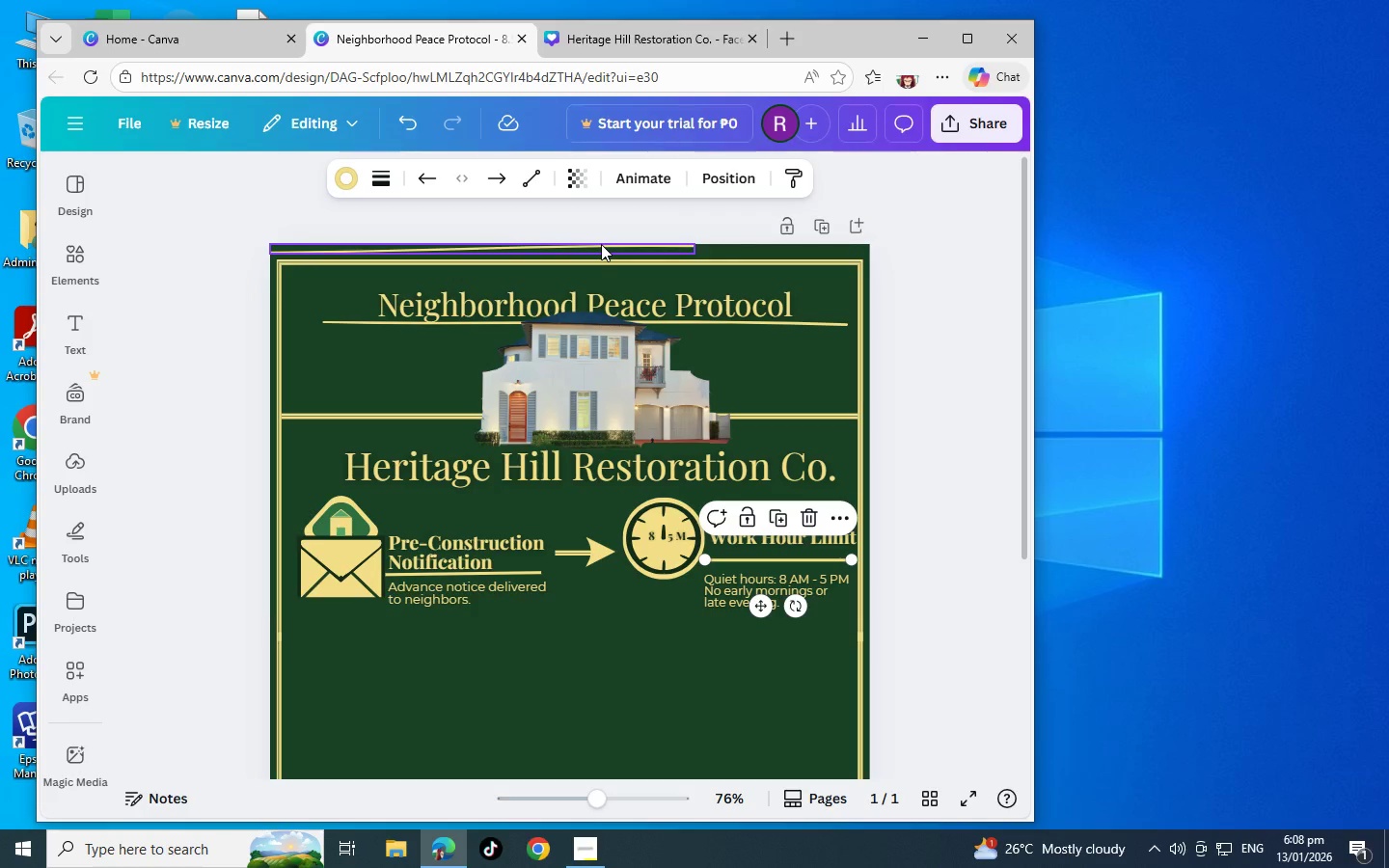 
left_click([601, 244])
 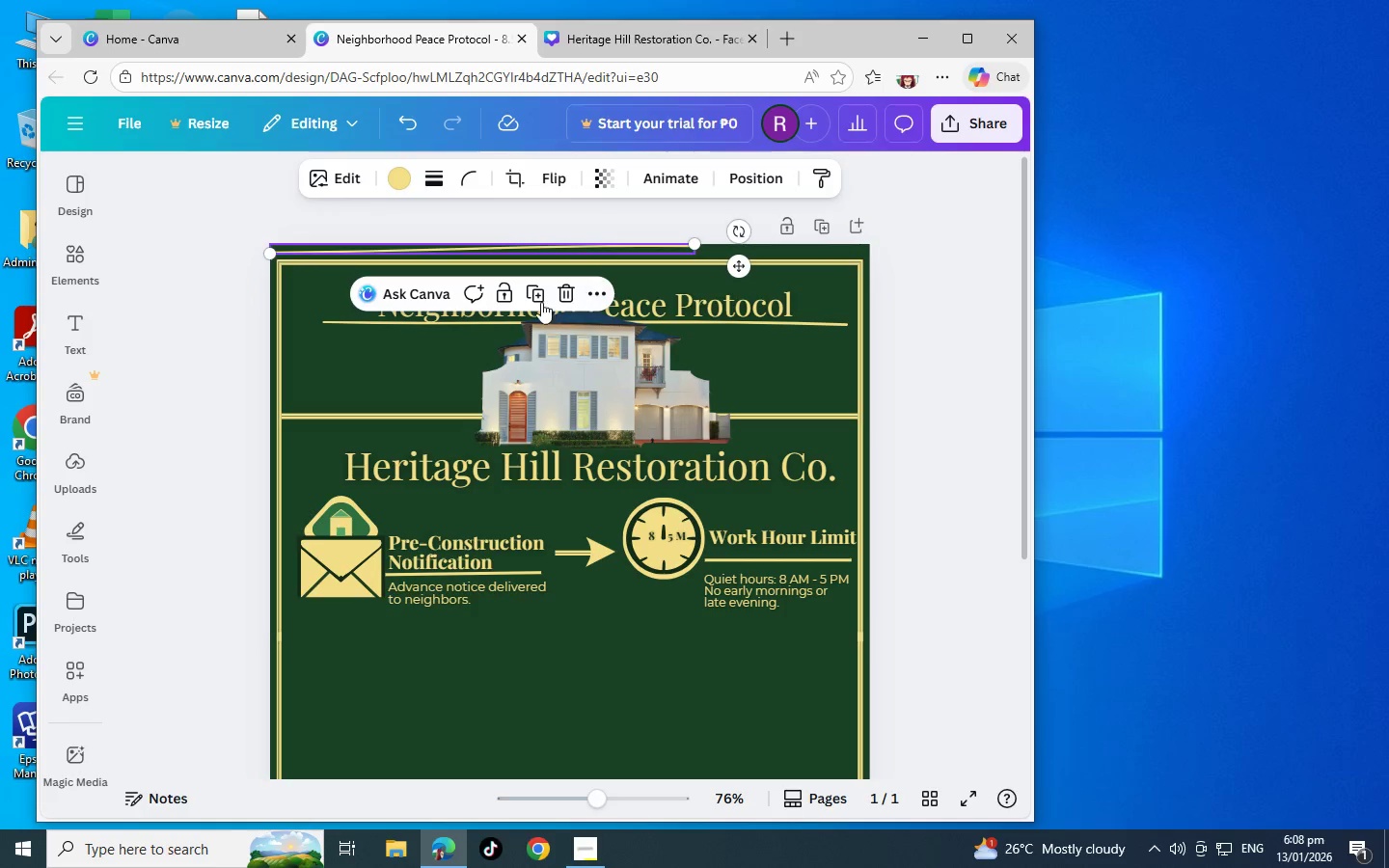 
left_click([564, 296])
 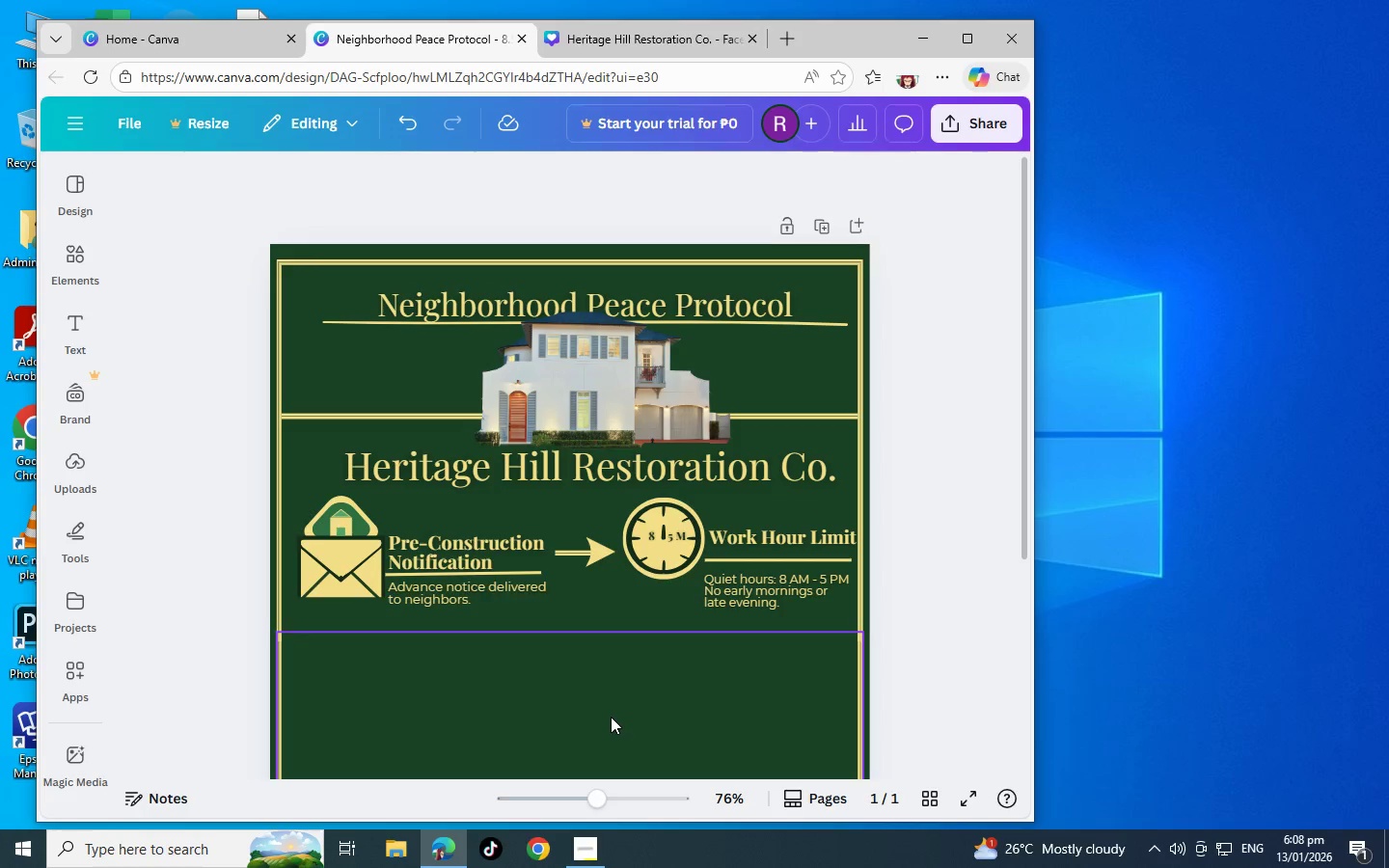 
scroll: coordinate [616, 698], scroll_direction: down, amount: 3.0
 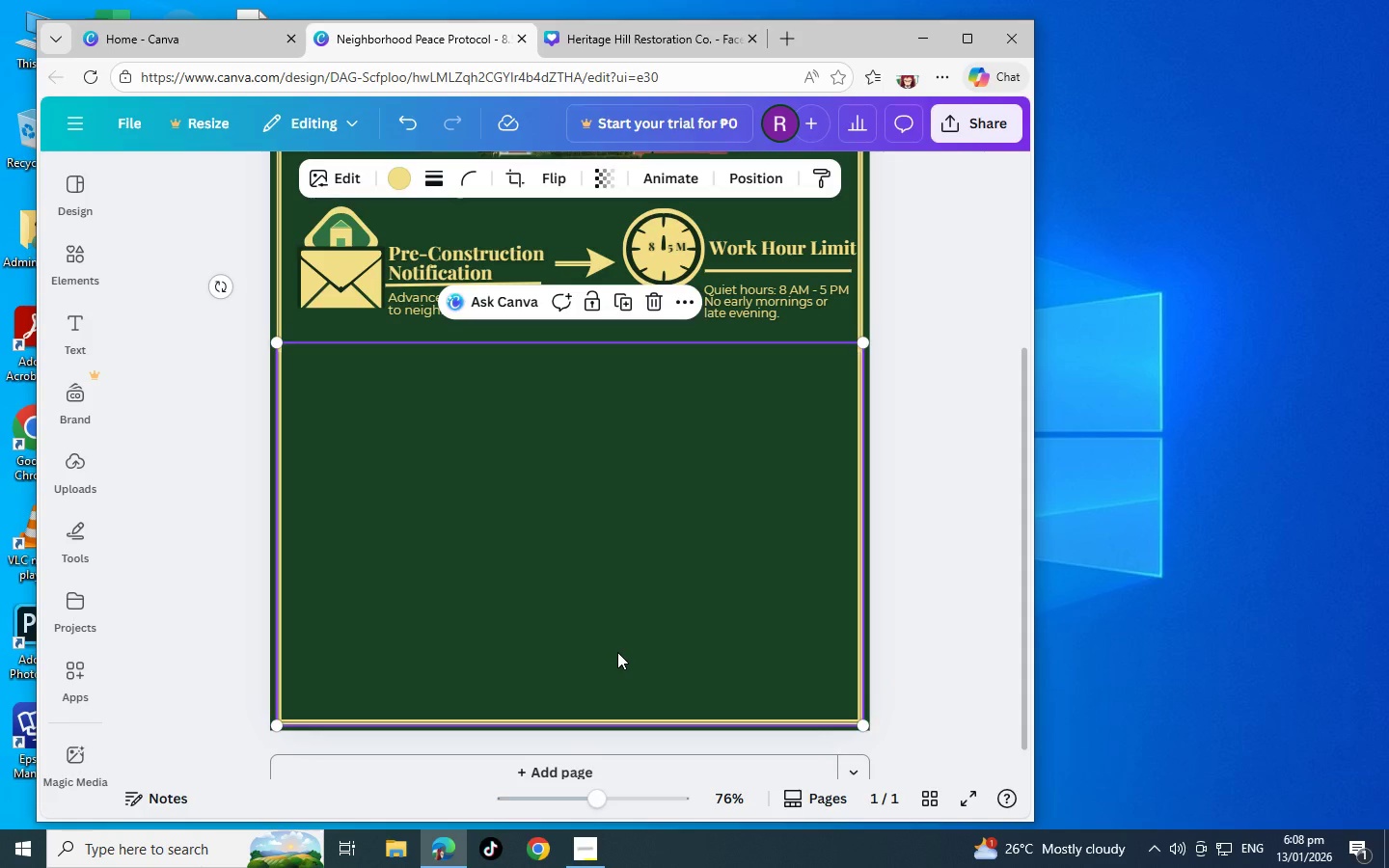 
scroll: coordinate [617, 652], scroll_direction: up, amount: 1.0
 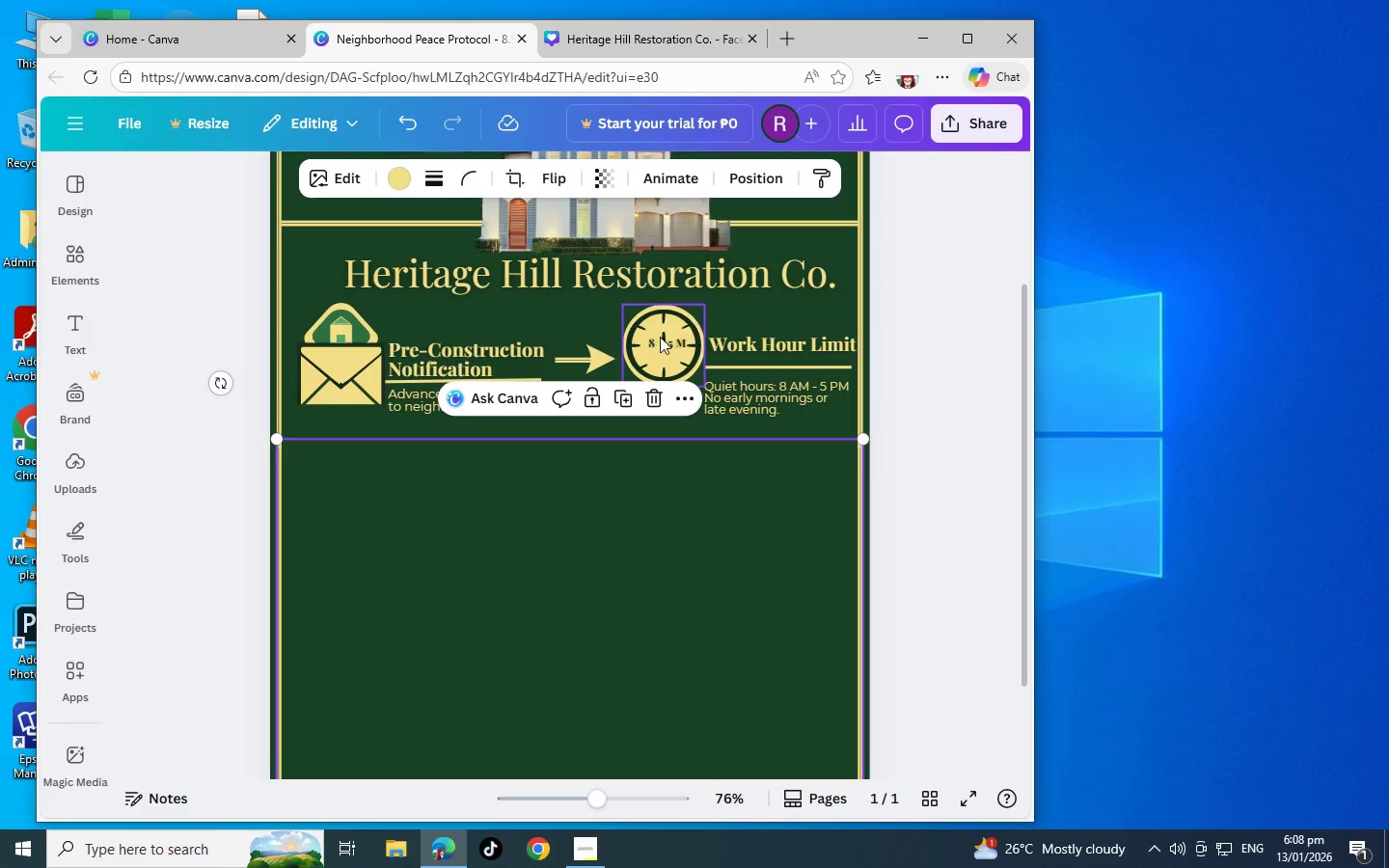 
scroll: coordinate [632, 566], scroll_direction: down, amount: 2.0
 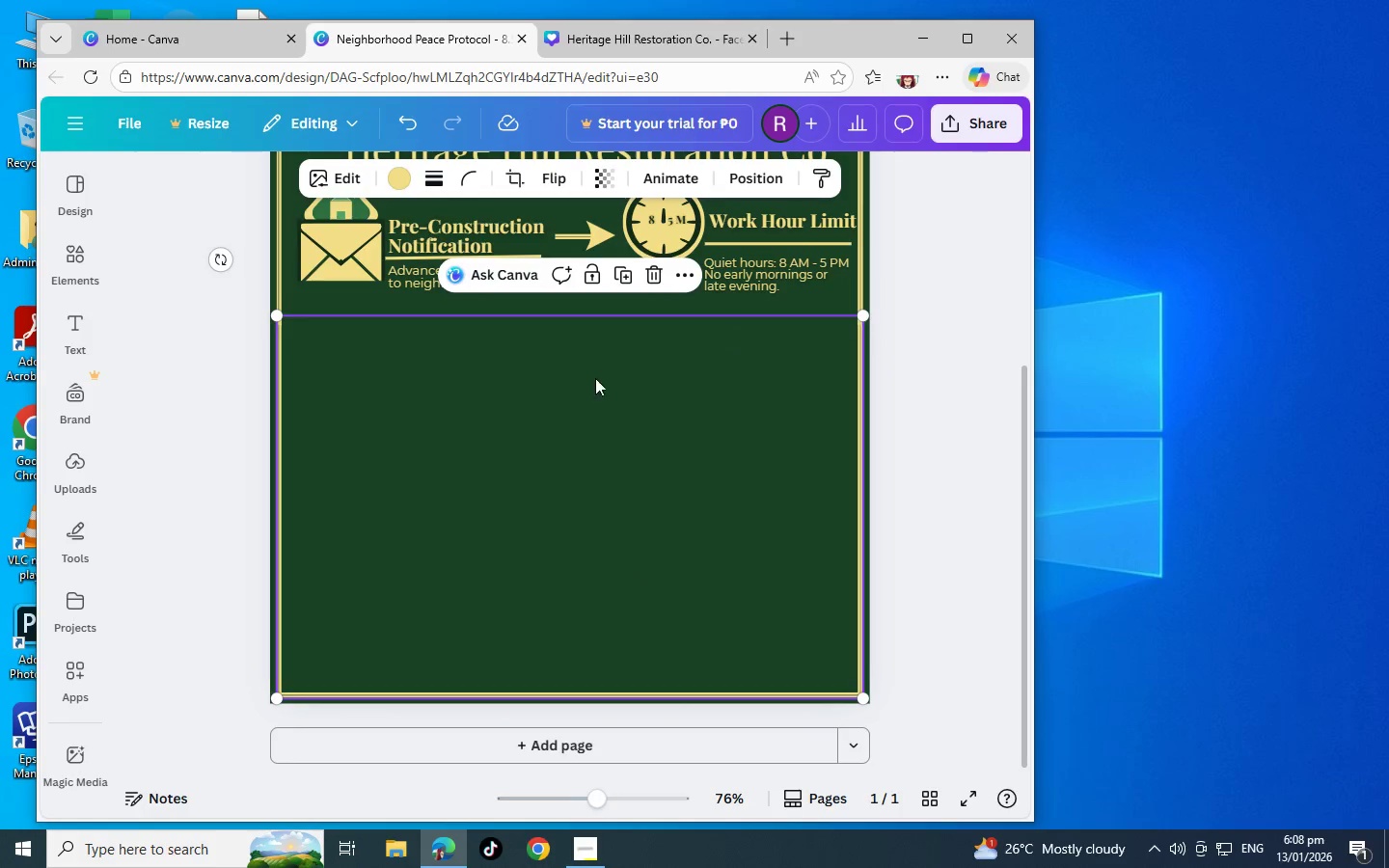 
scroll: coordinate [588, 374], scroll_direction: up, amount: 5.0
 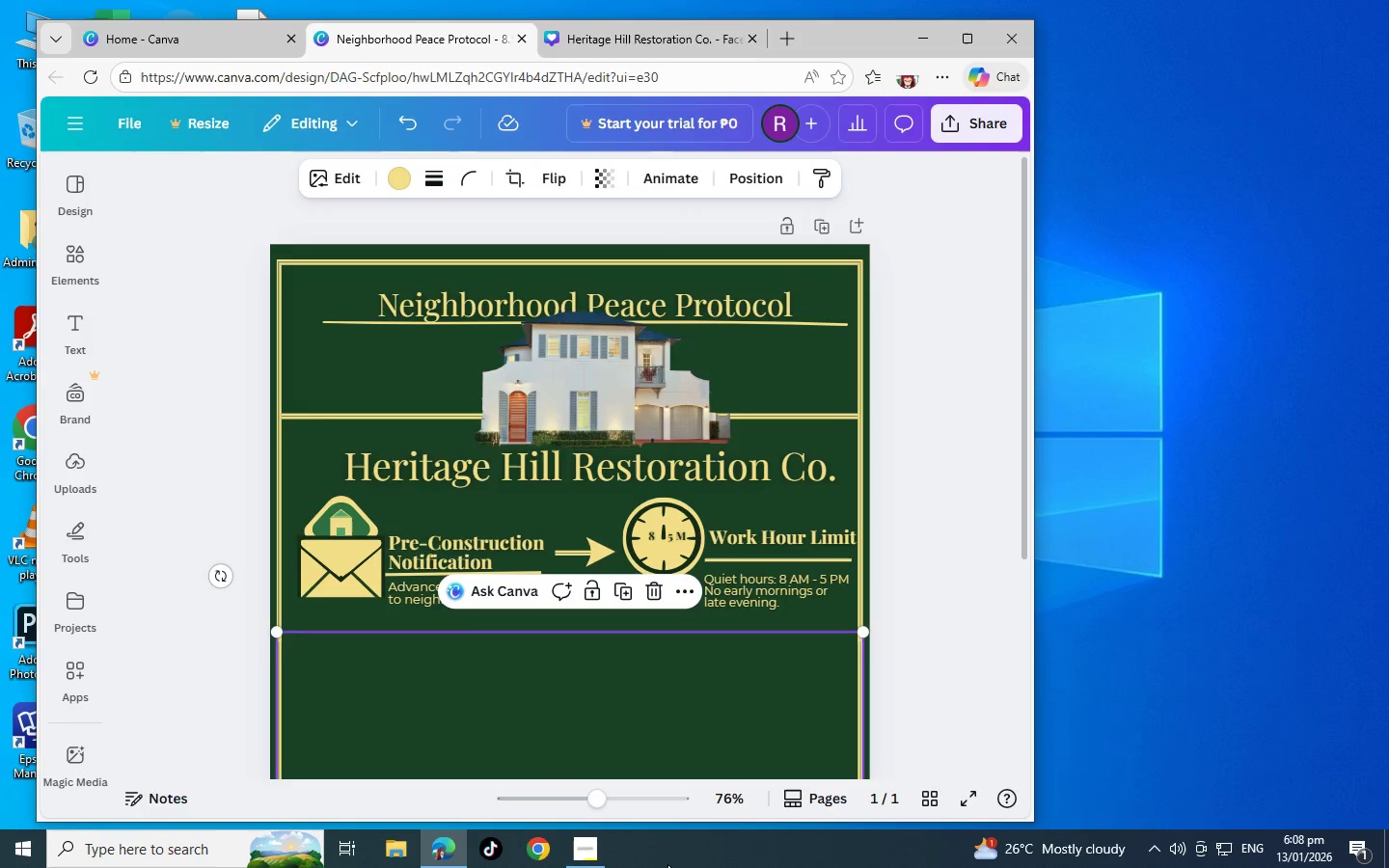 
left_click([584, 846])